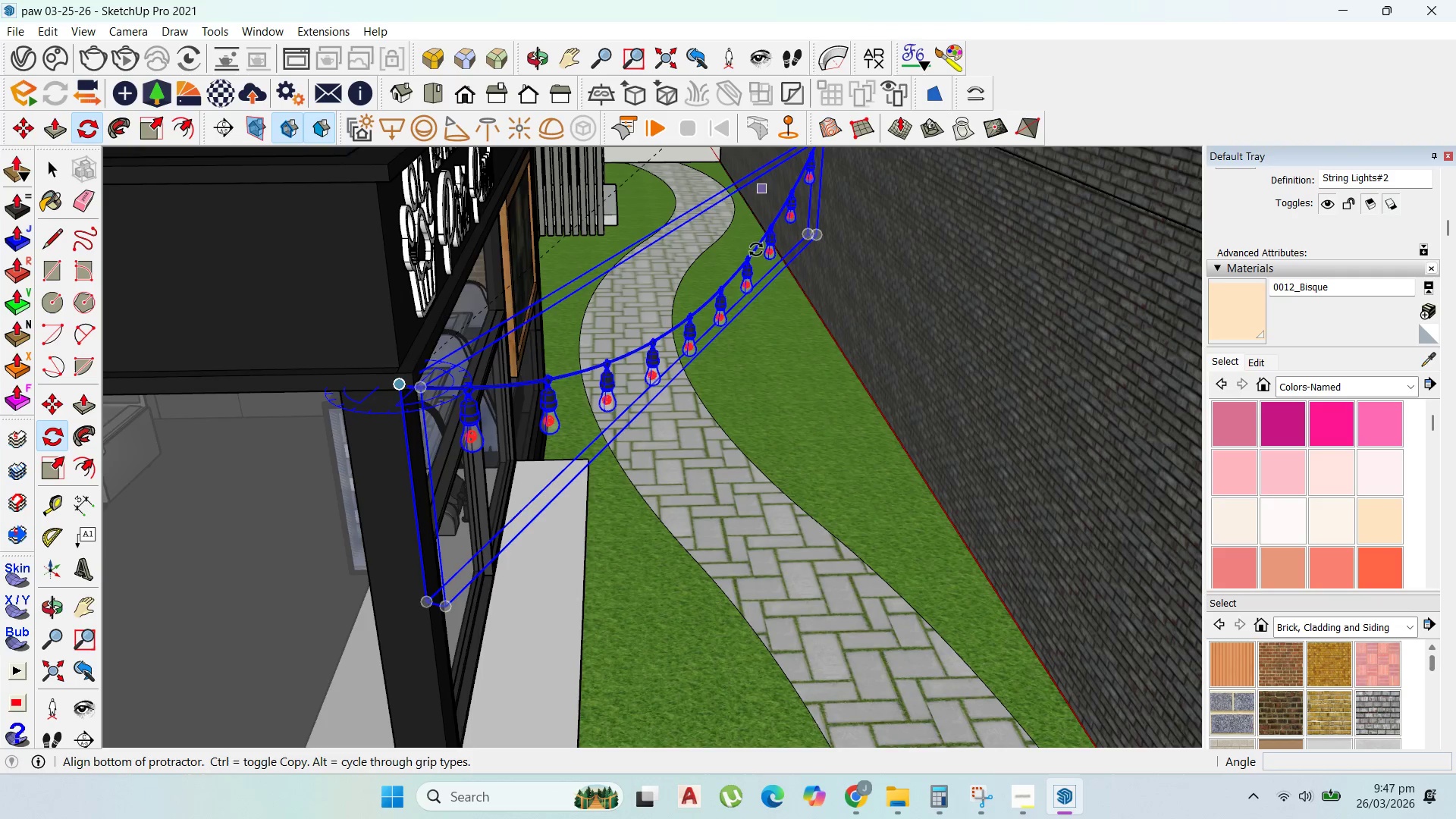 
scroll: coordinate [730, 303], scroll_direction: down, amount: 2.0
 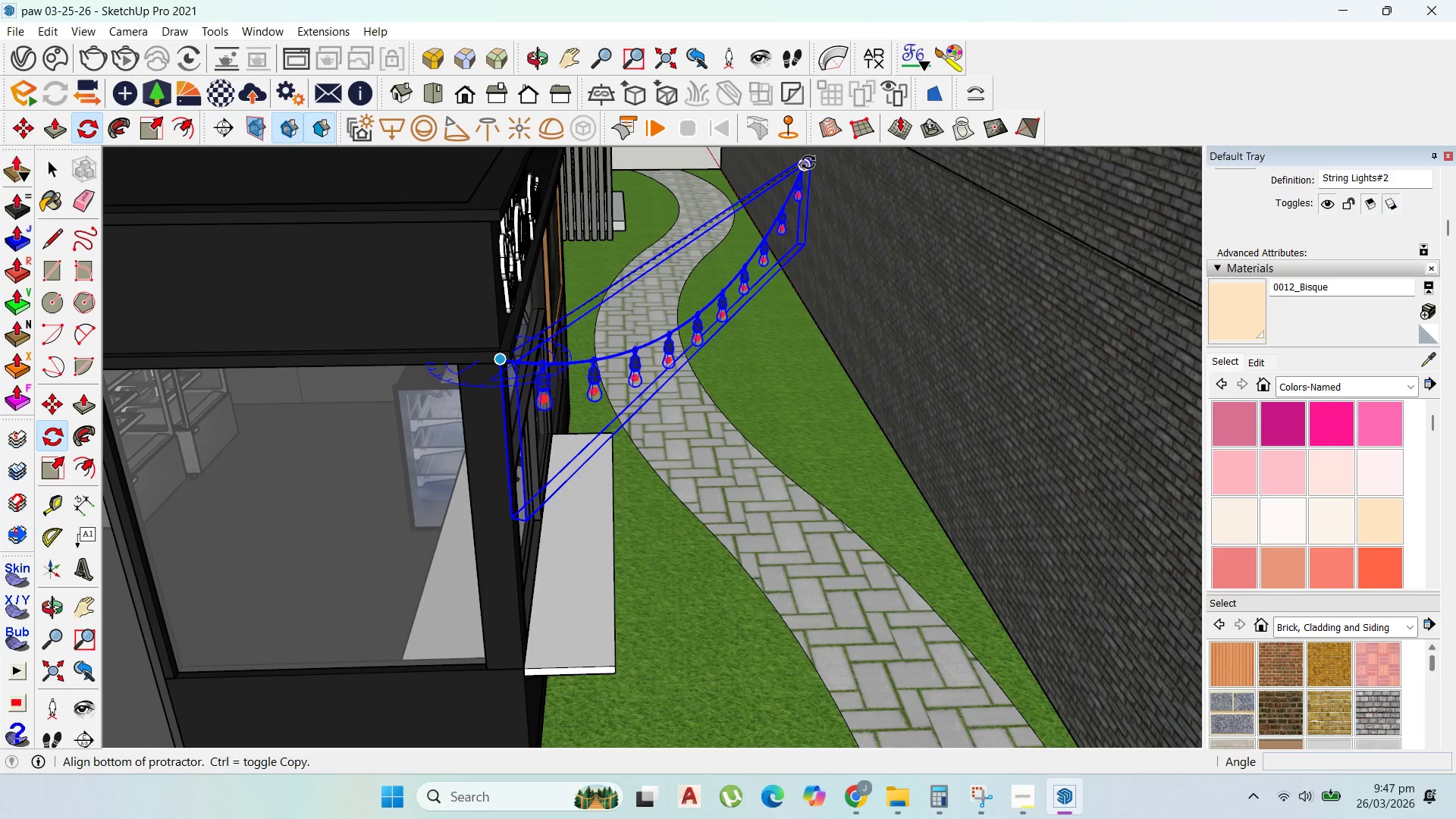 
left_click([808, 162])
 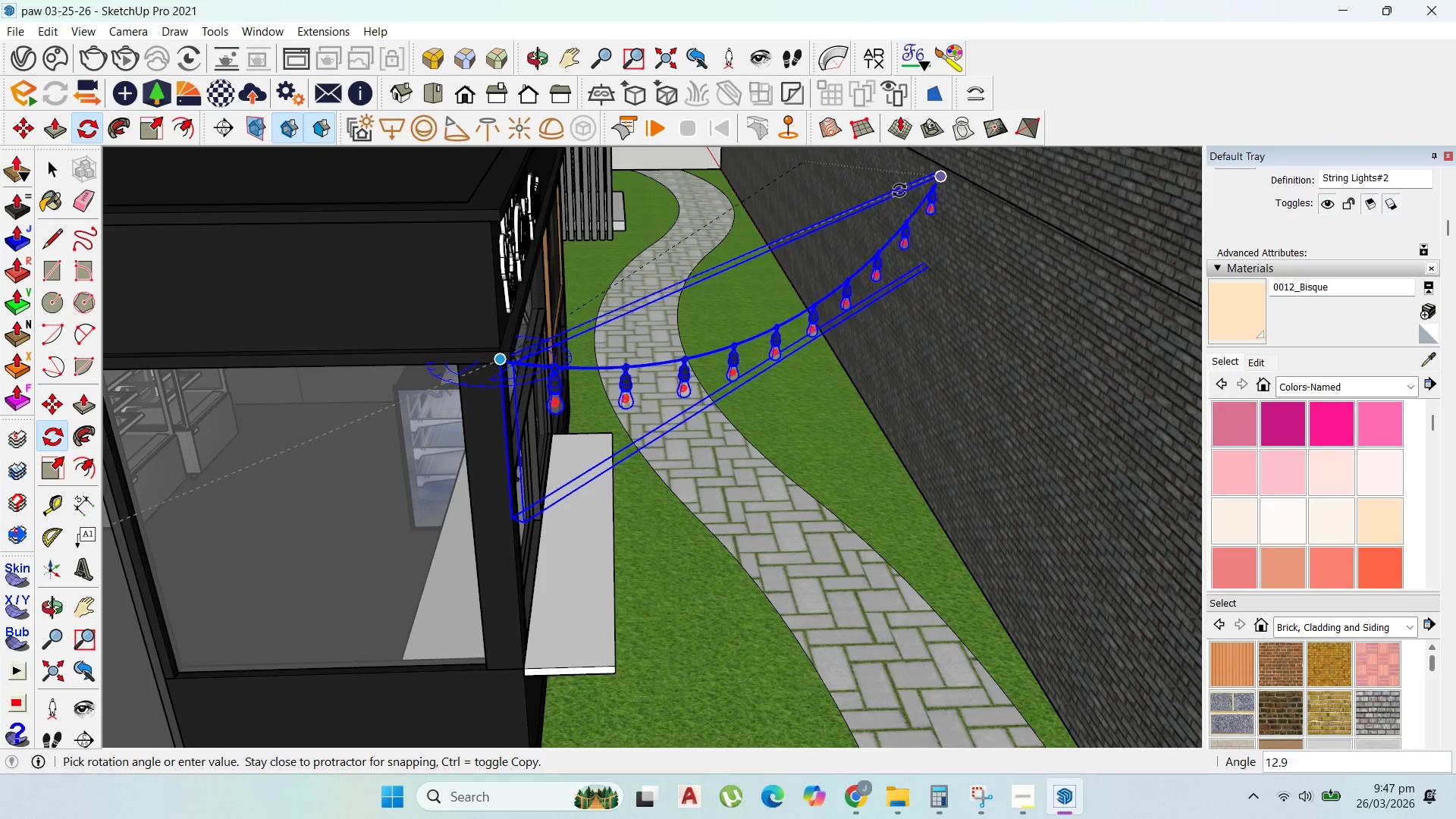 
left_click([899, 190])
 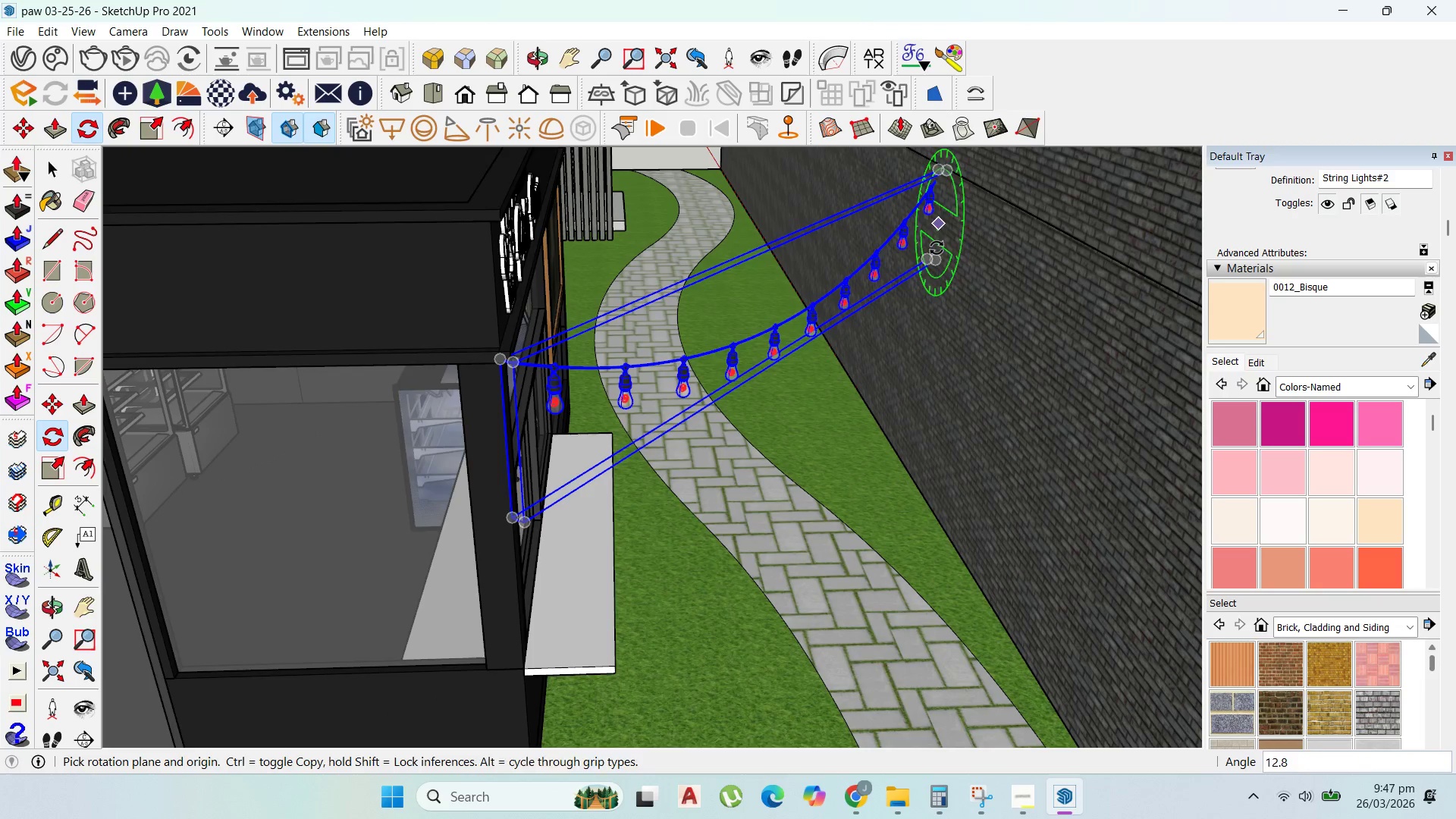 
scroll: coordinate [921, 268], scroll_direction: down, amount: 1.0
 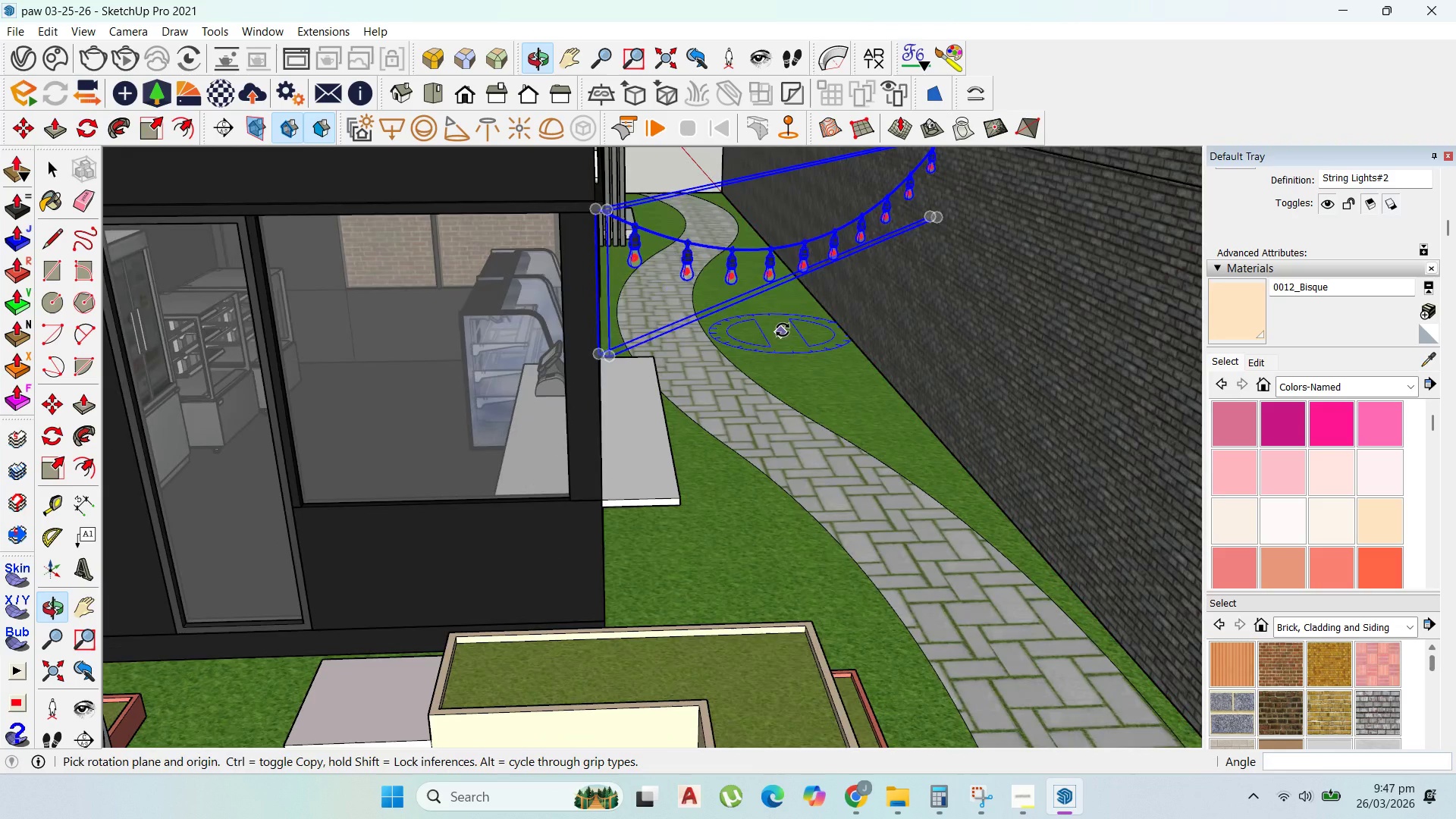 
scroll: coordinate [623, 251], scroll_direction: up, amount: 2.0
 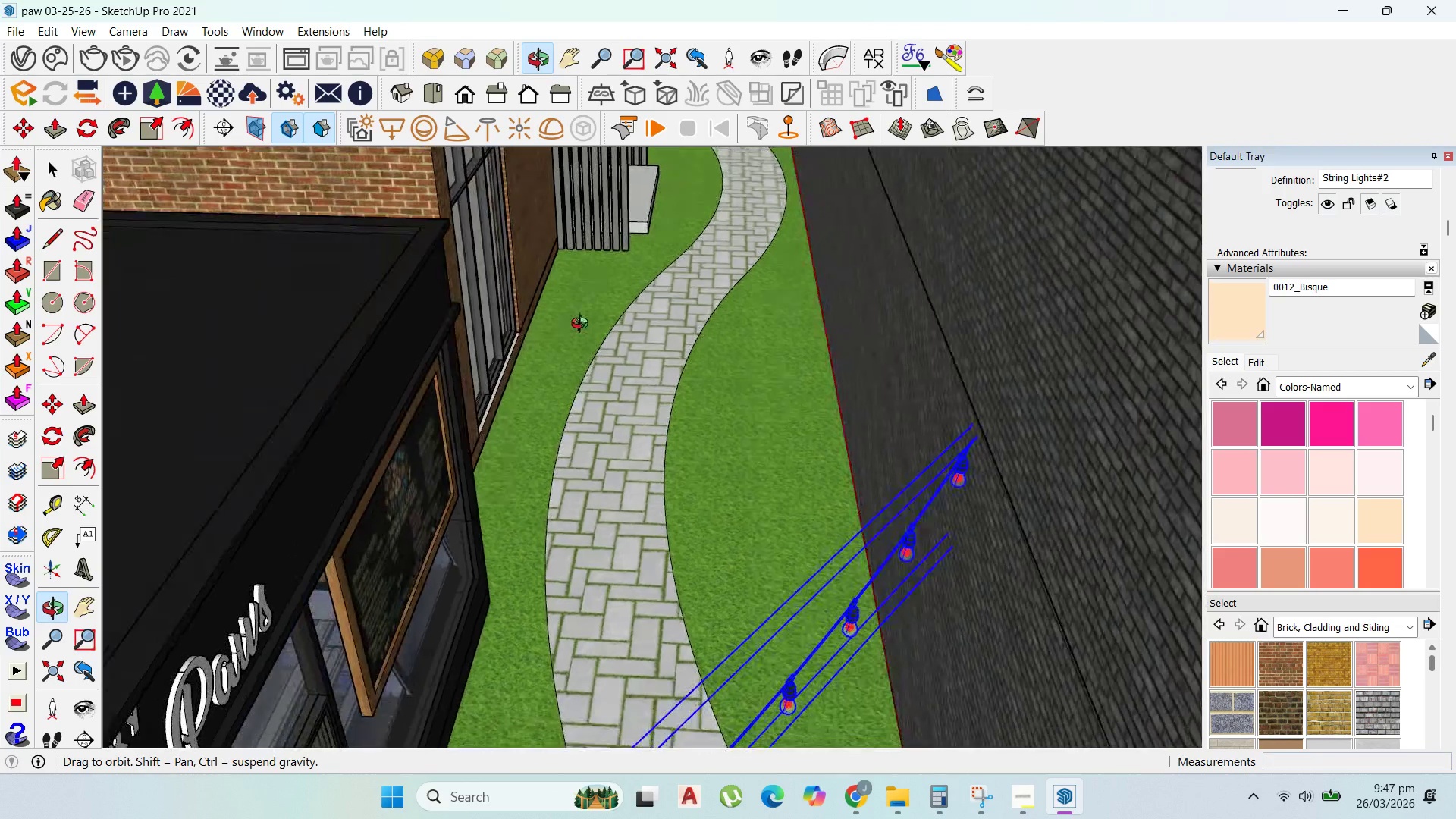 
scroll: coordinate [620, 227], scroll_direction: down, amount: 3.0
 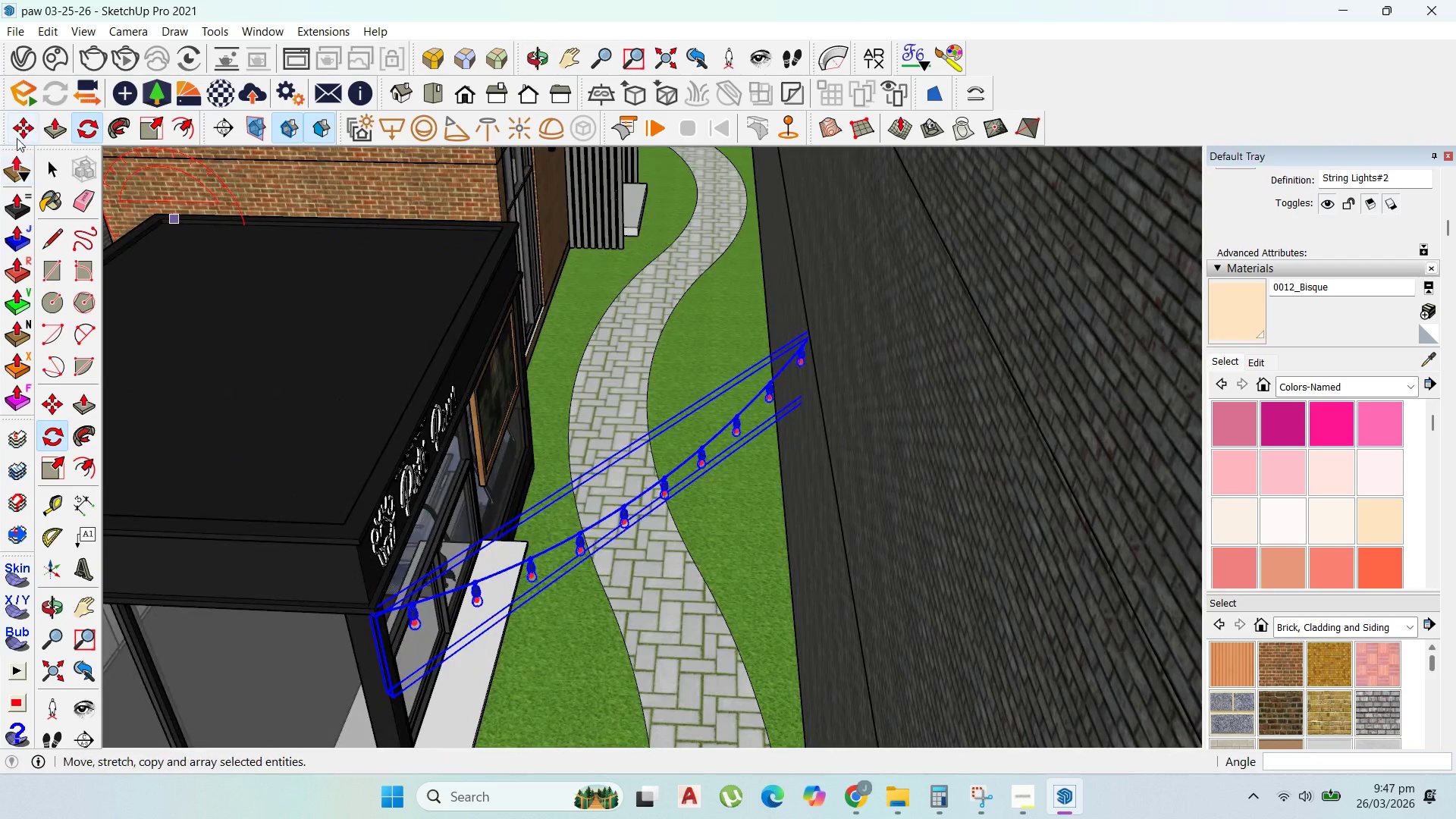 
left_click_drag(start_coordinate=[17, 134], to_coordinate=[28, 133])
 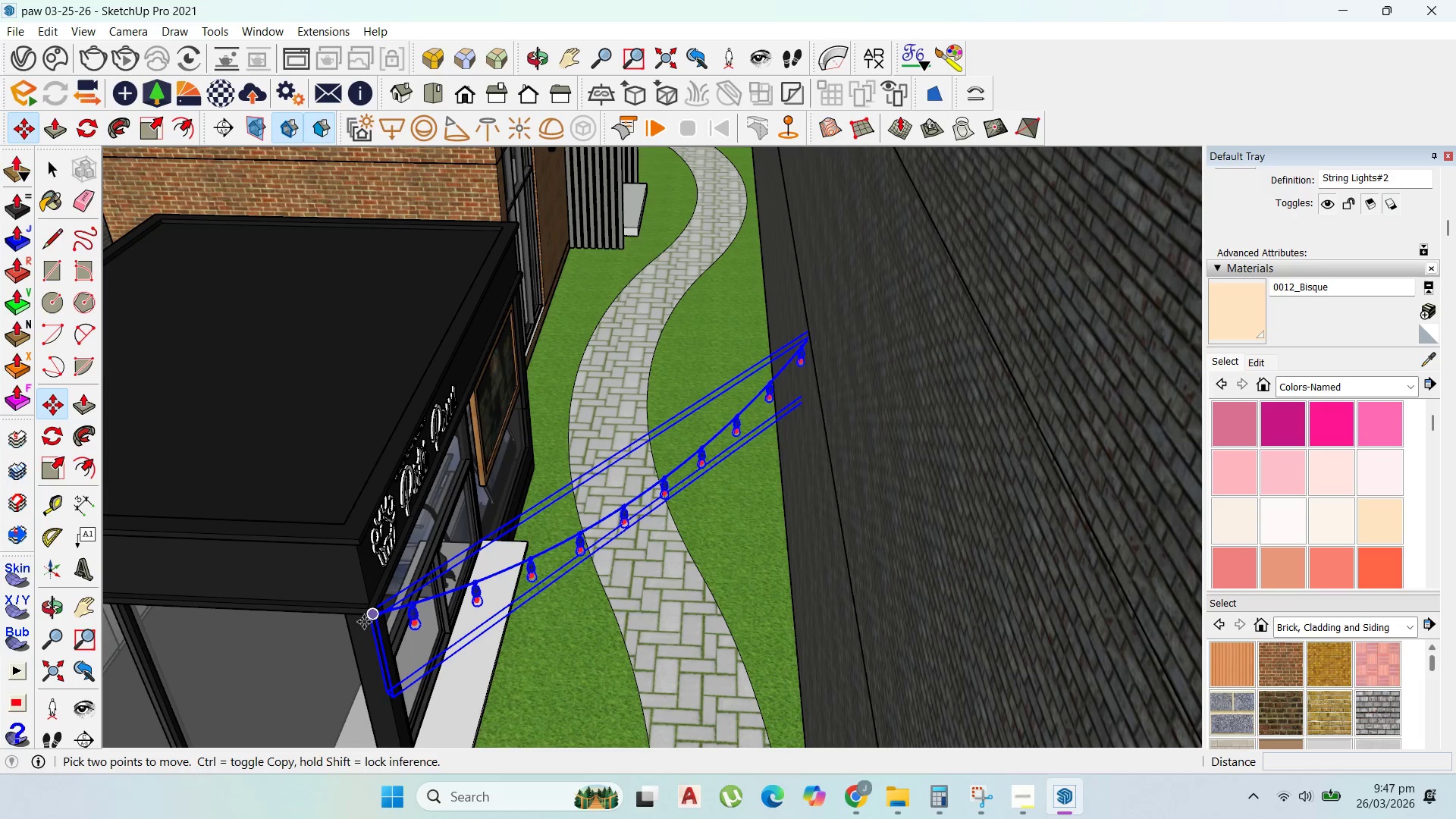 
left_click([364, 622])
 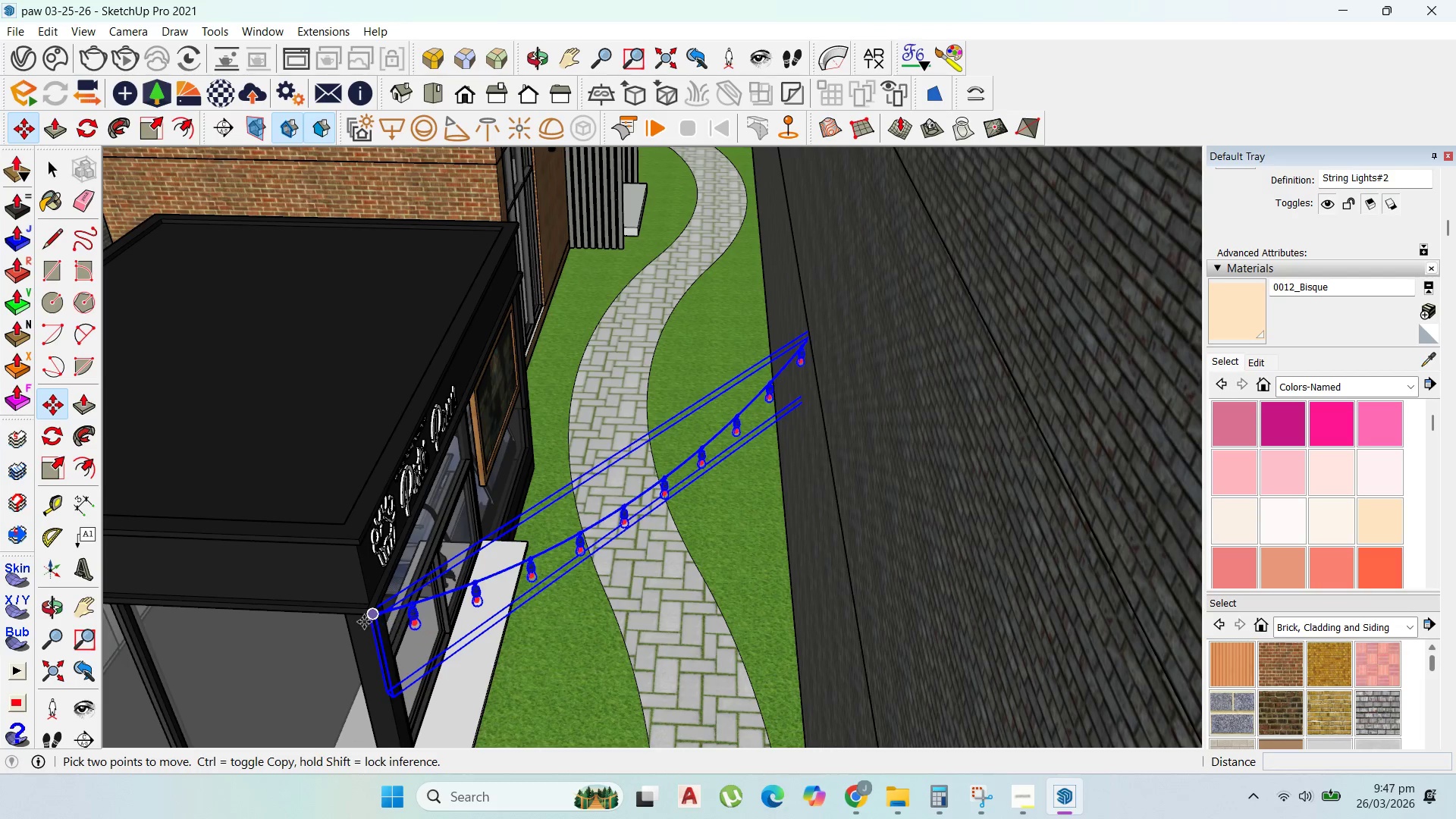 
key(Control+ControlLeft)
 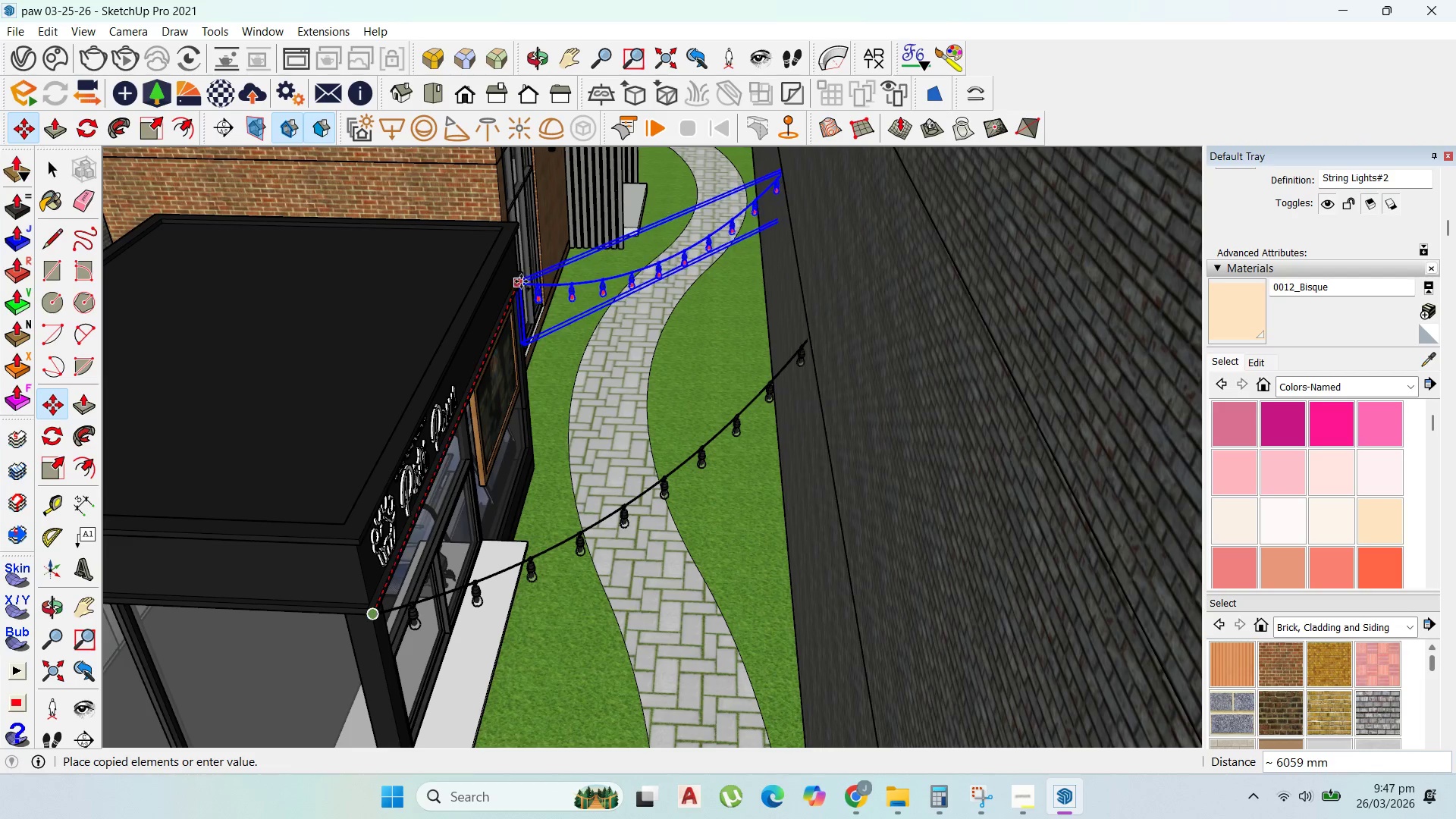 
left_click([522, 281])
 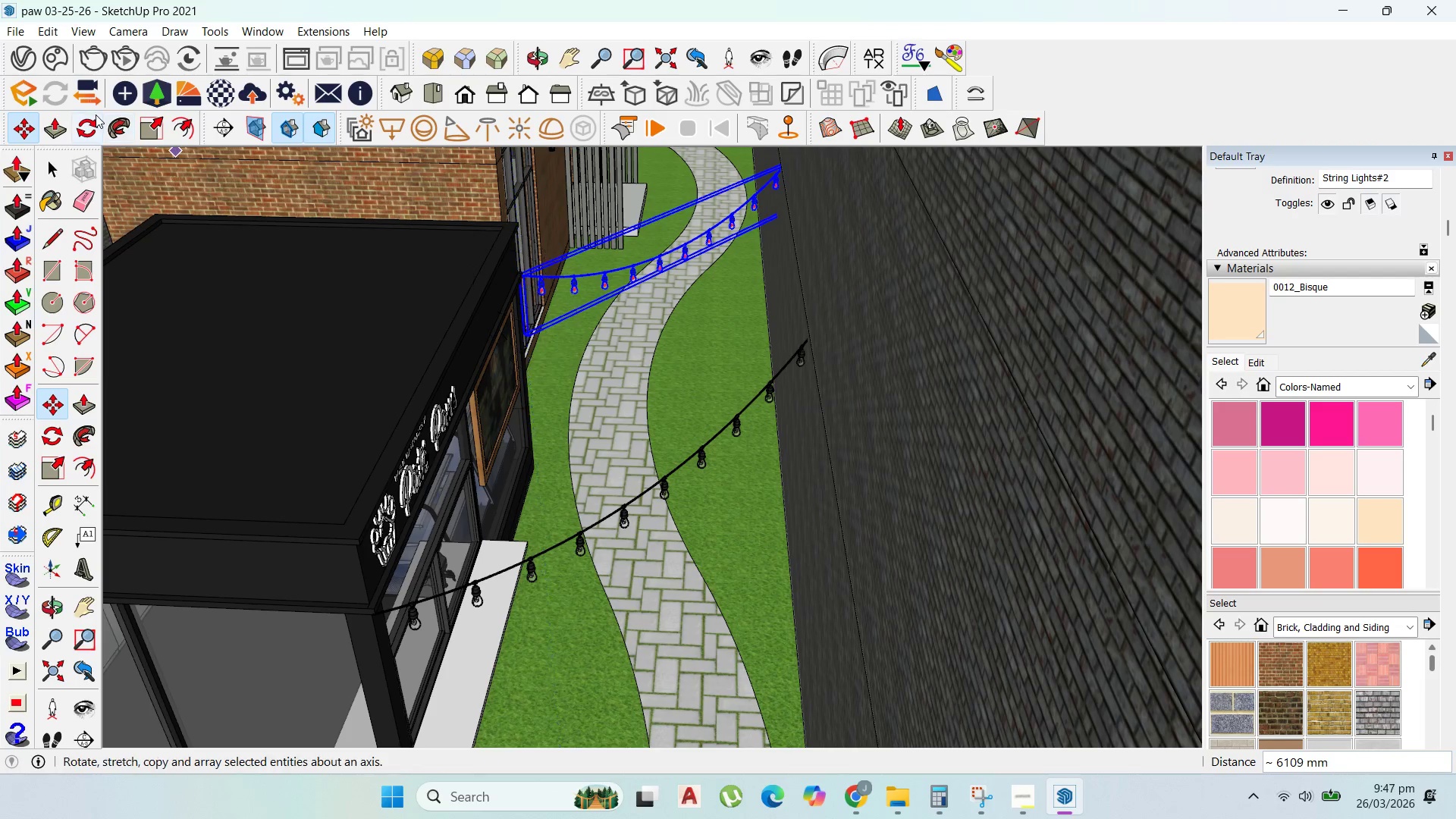 
left_click([89, 124])
 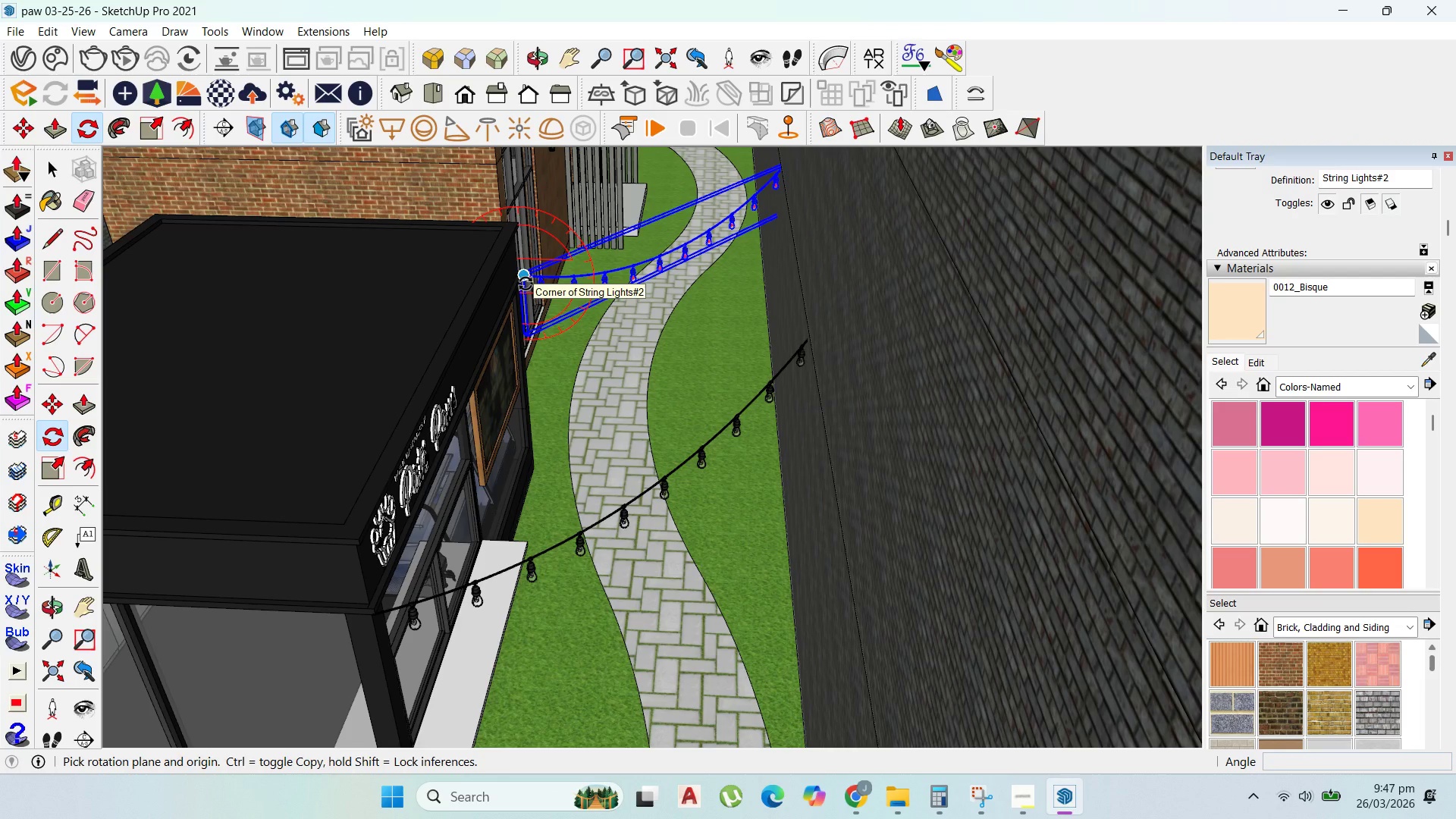 
key(Numpad0)
 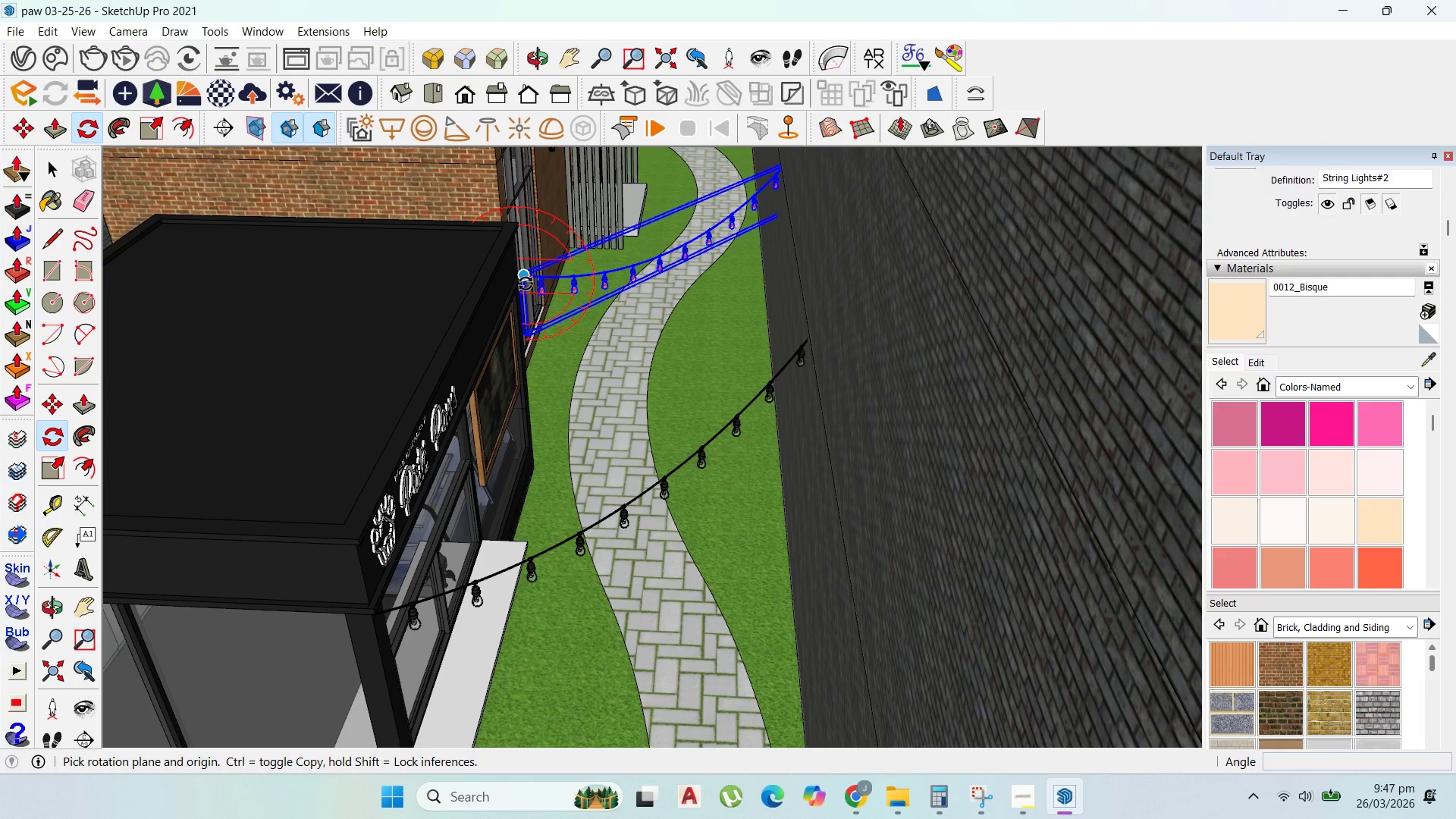 
key(ArrowRight)
 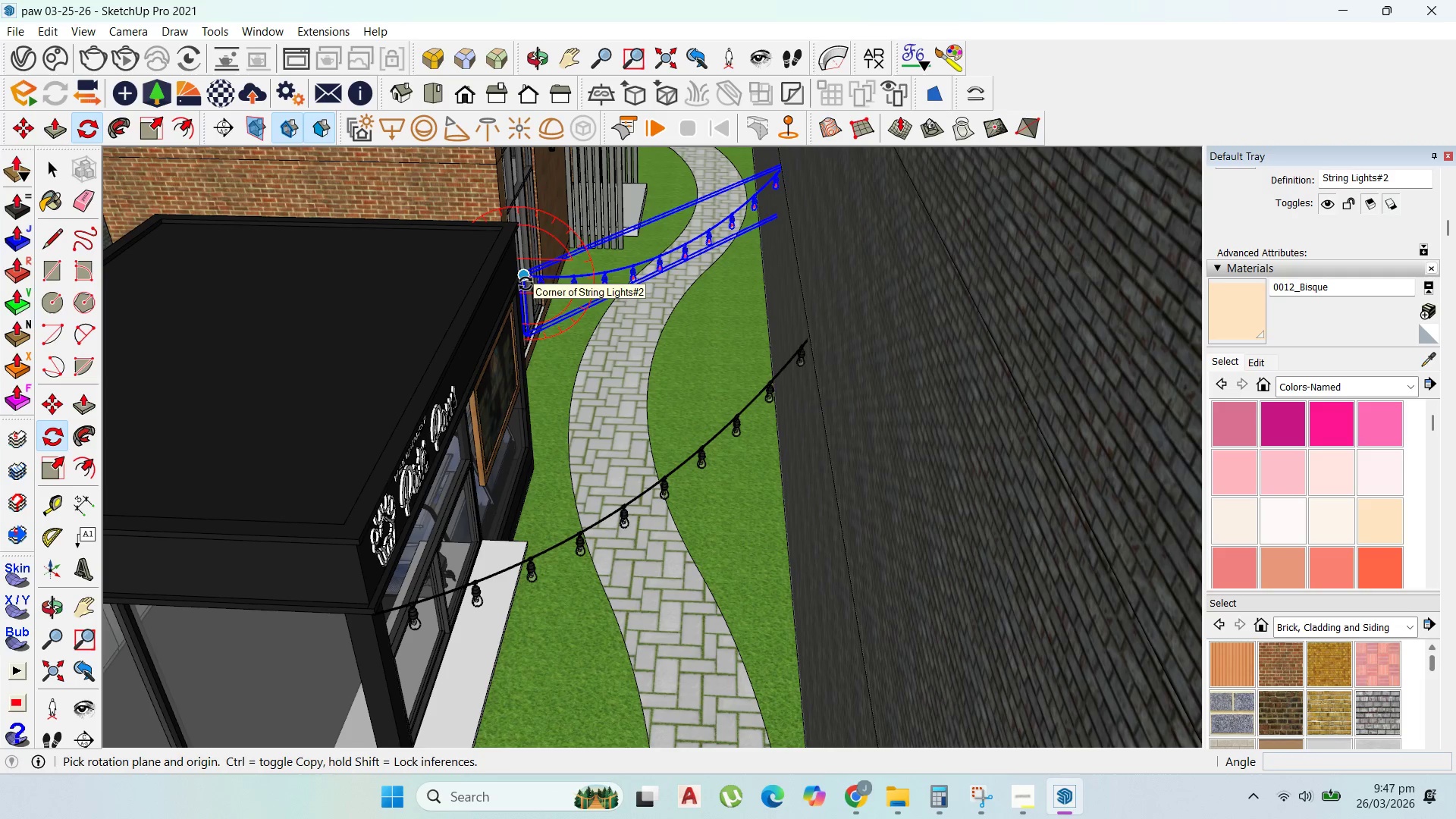 
key(ArrowUp)
 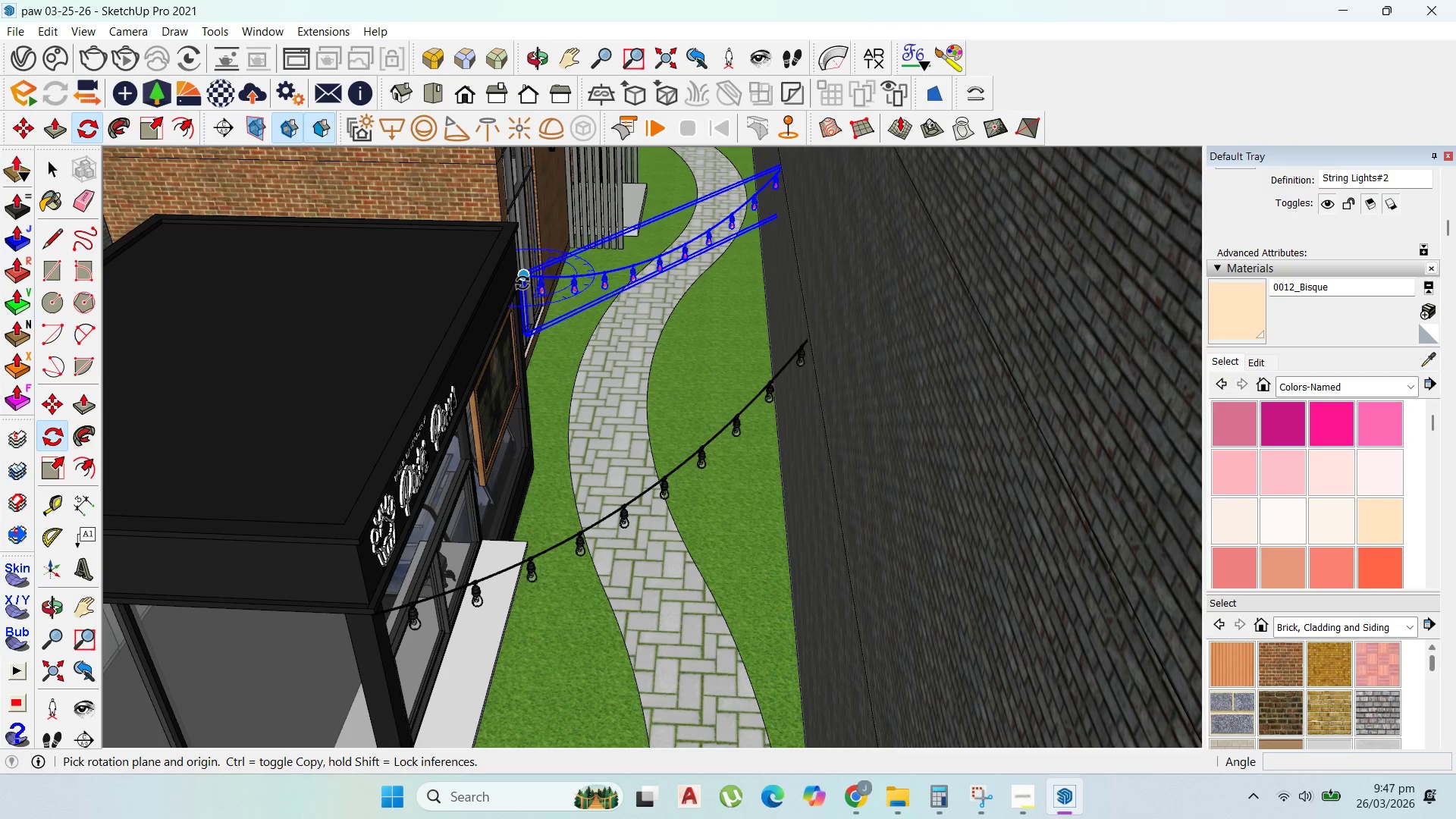 
left_click([522, 283])
 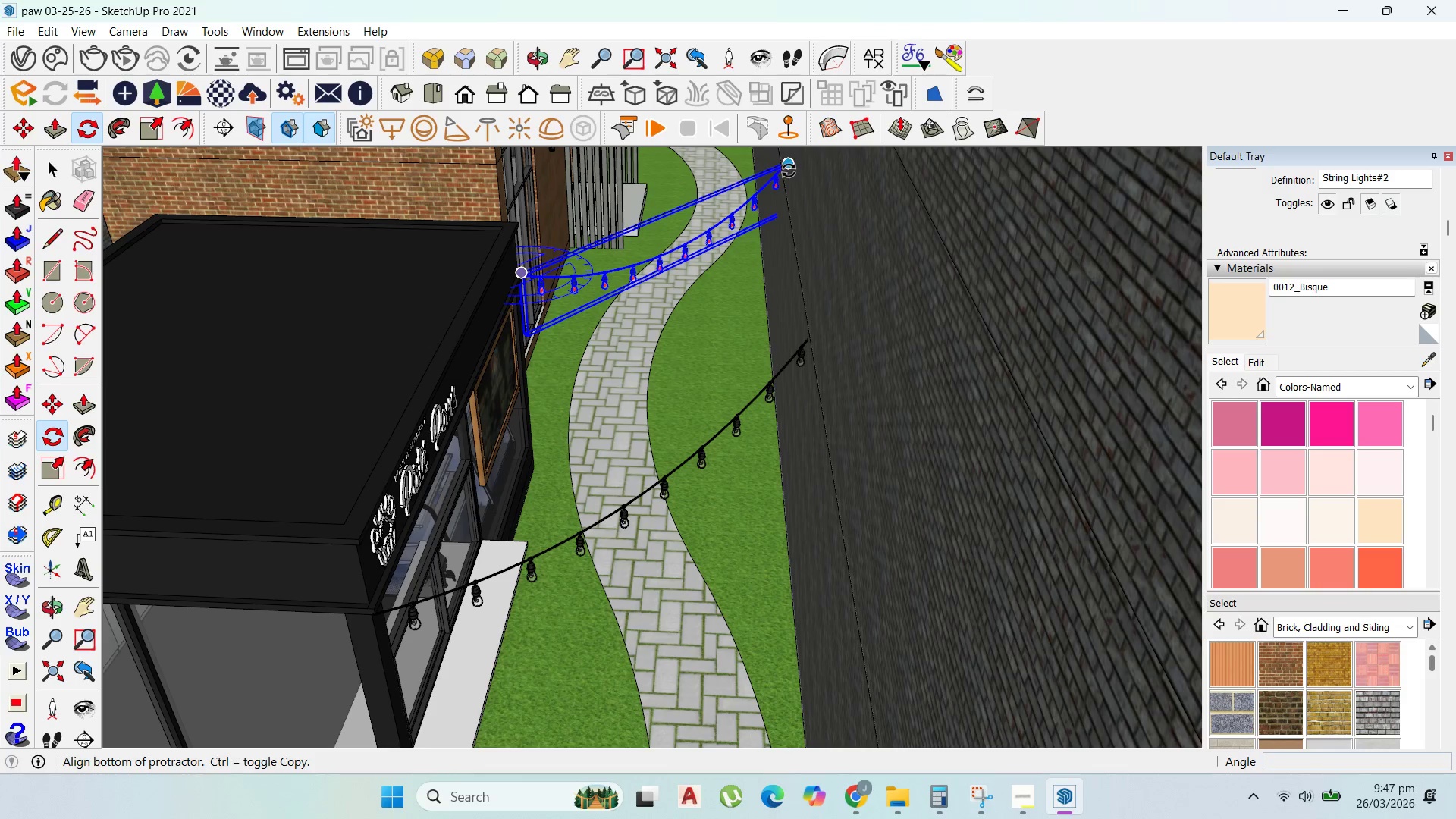 
left_click([787, 169])
 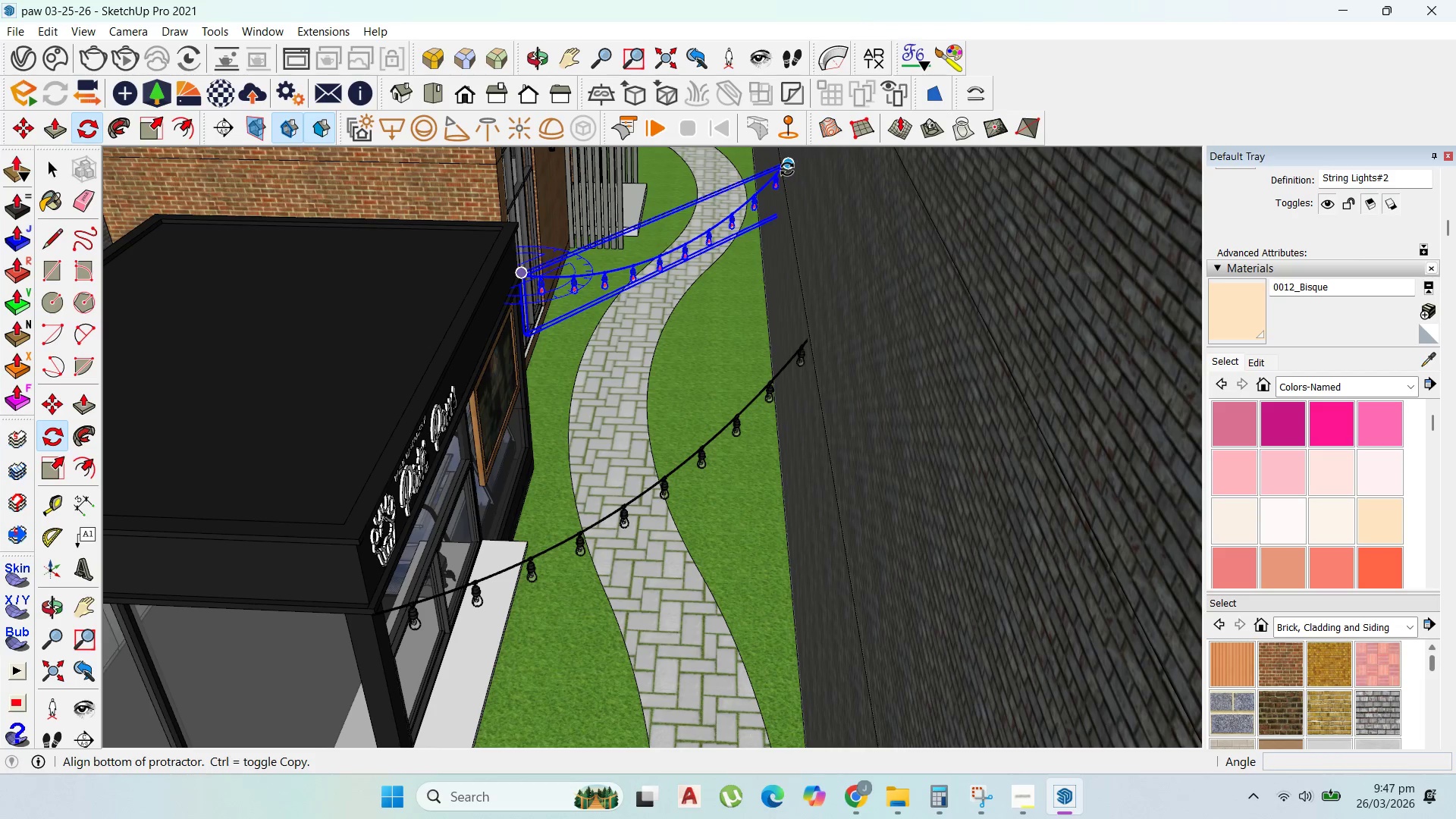 
key(Control+ControlLeft)
 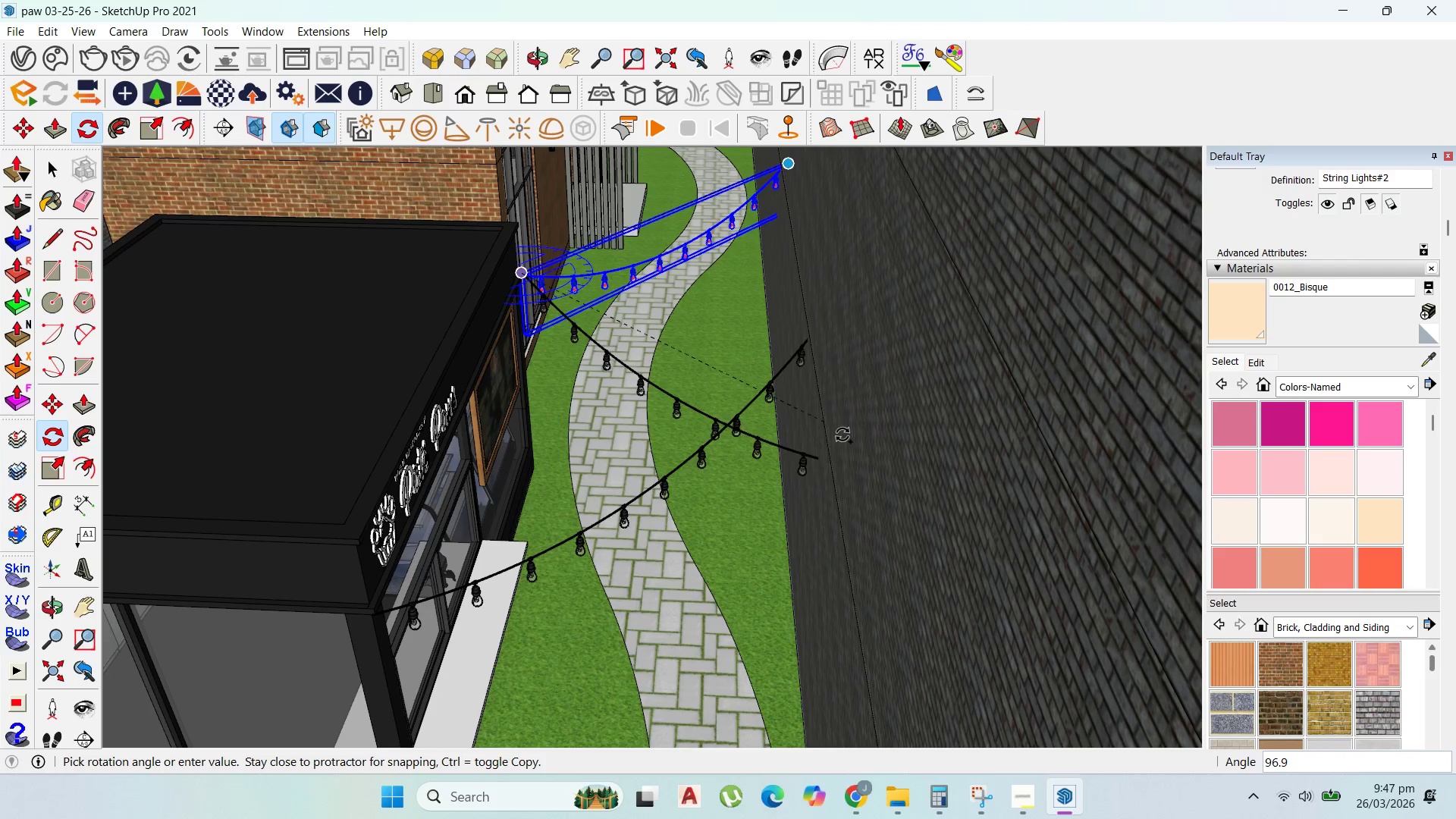 
wait(5.5)
 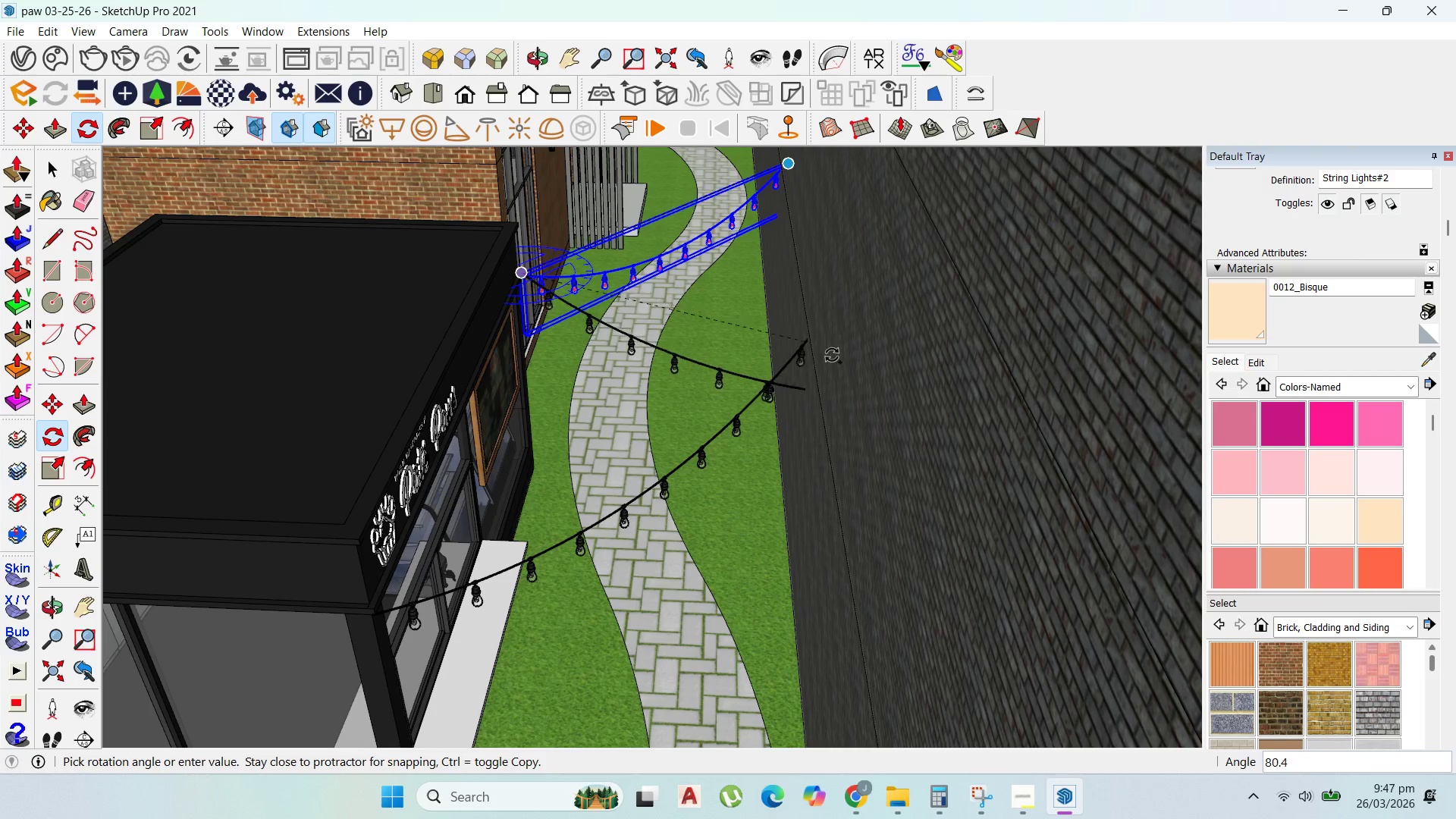 
left_click([832, 476])
 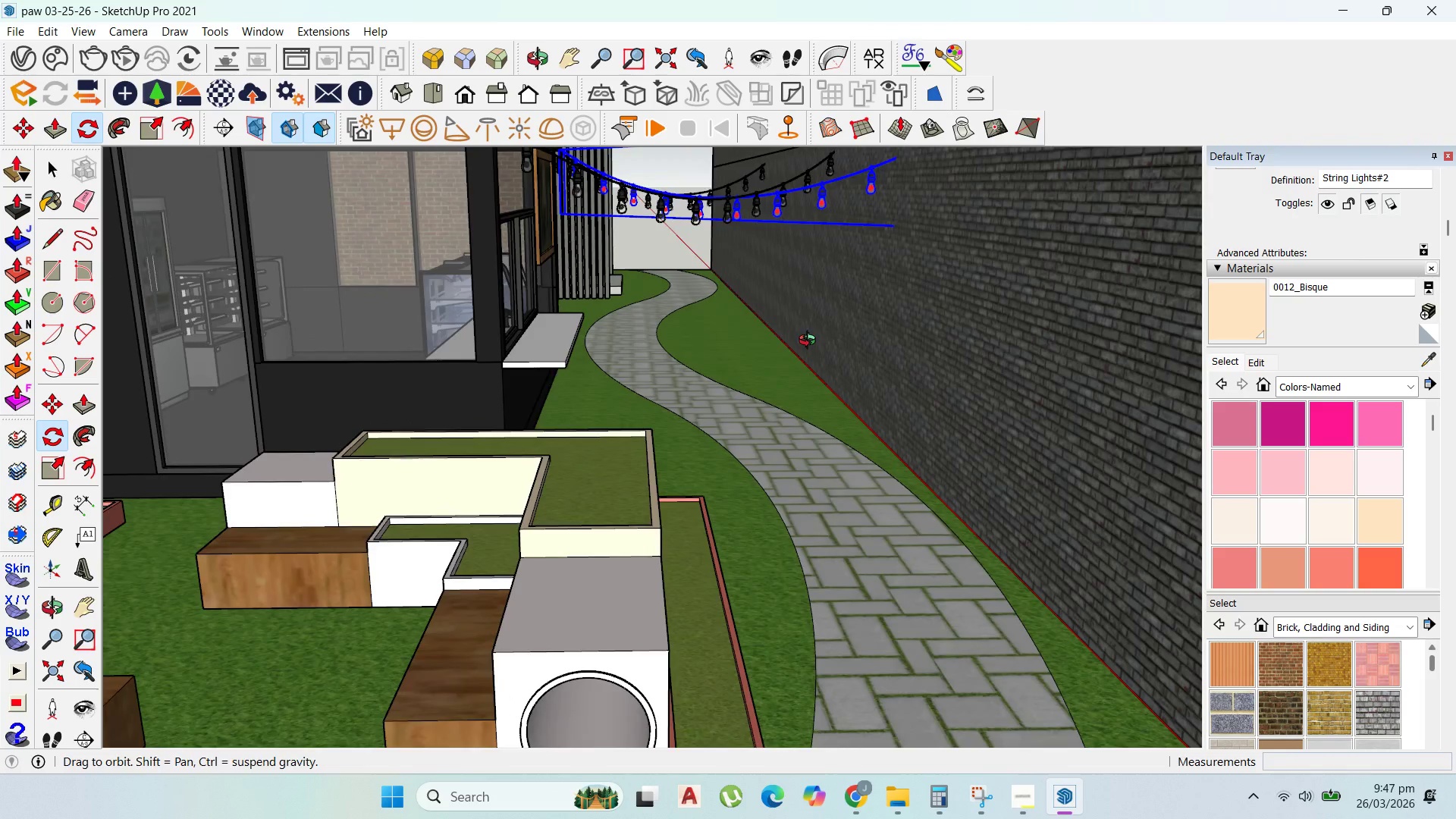 
scroll: coordinate [792, 386], scroll_direction: down, amount: 4.0
 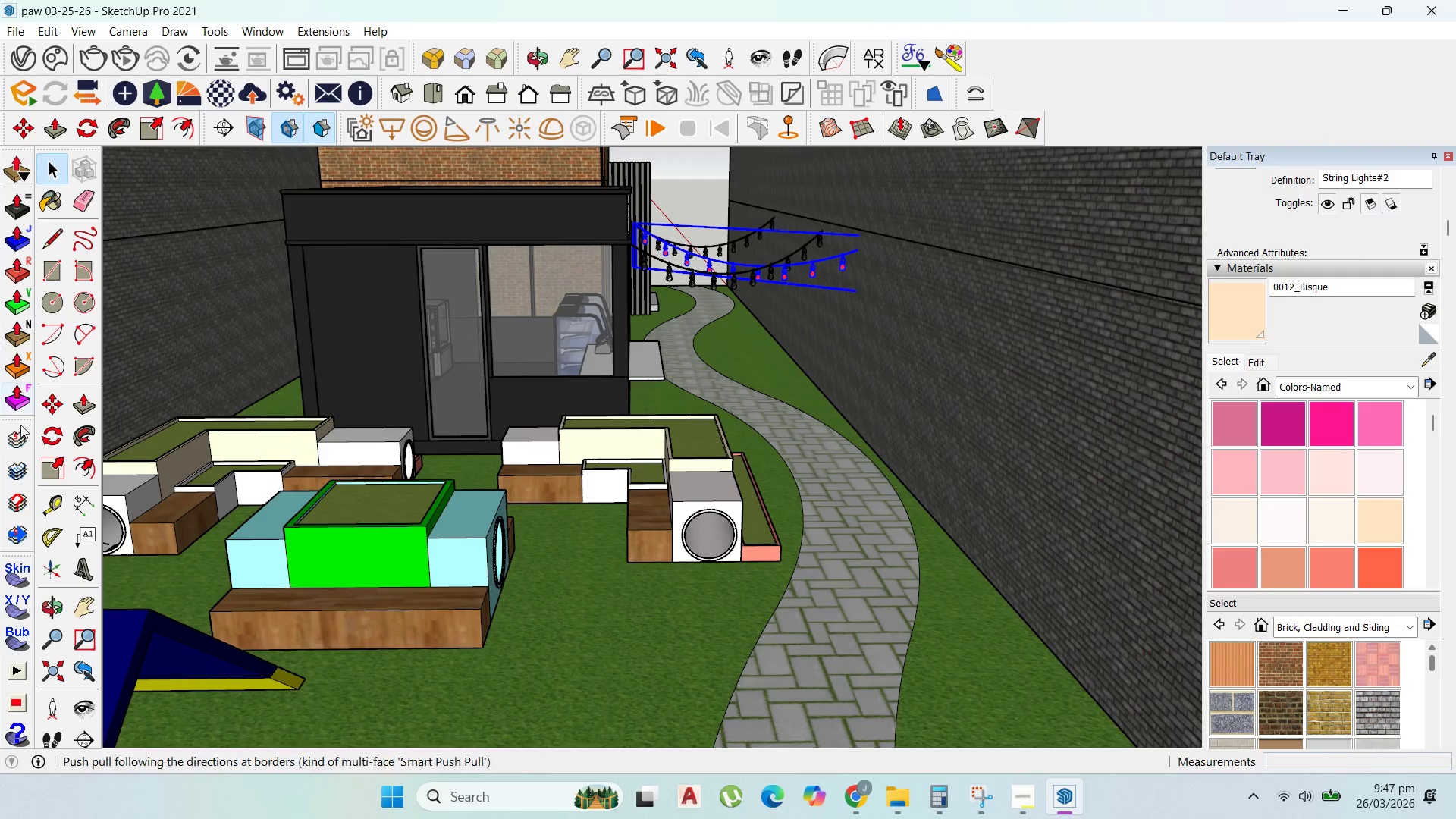 
left_click([52, 511])
 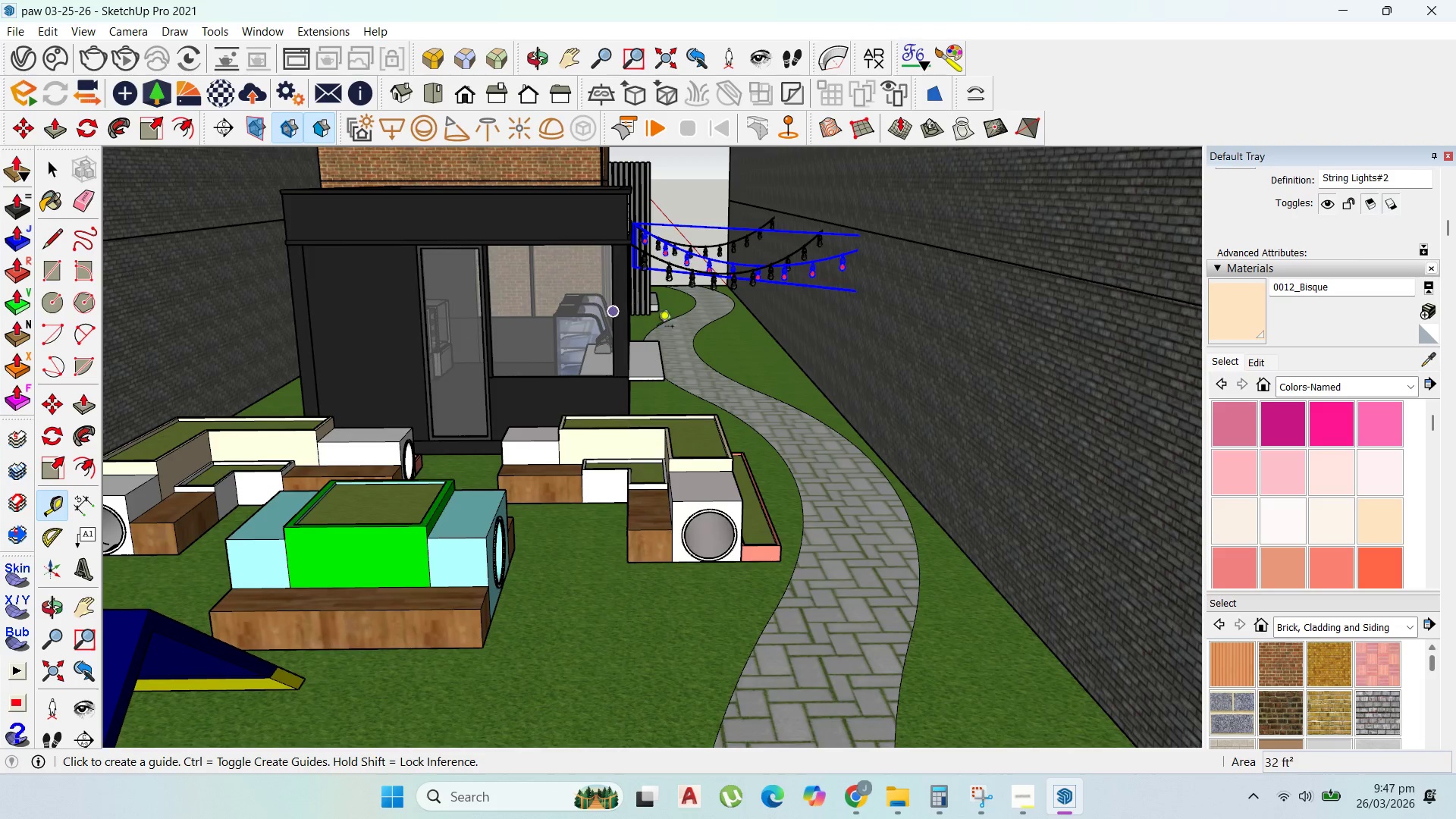 
scroll: coordinate [676, 325], scroll_direction: up, amount: 2.0
 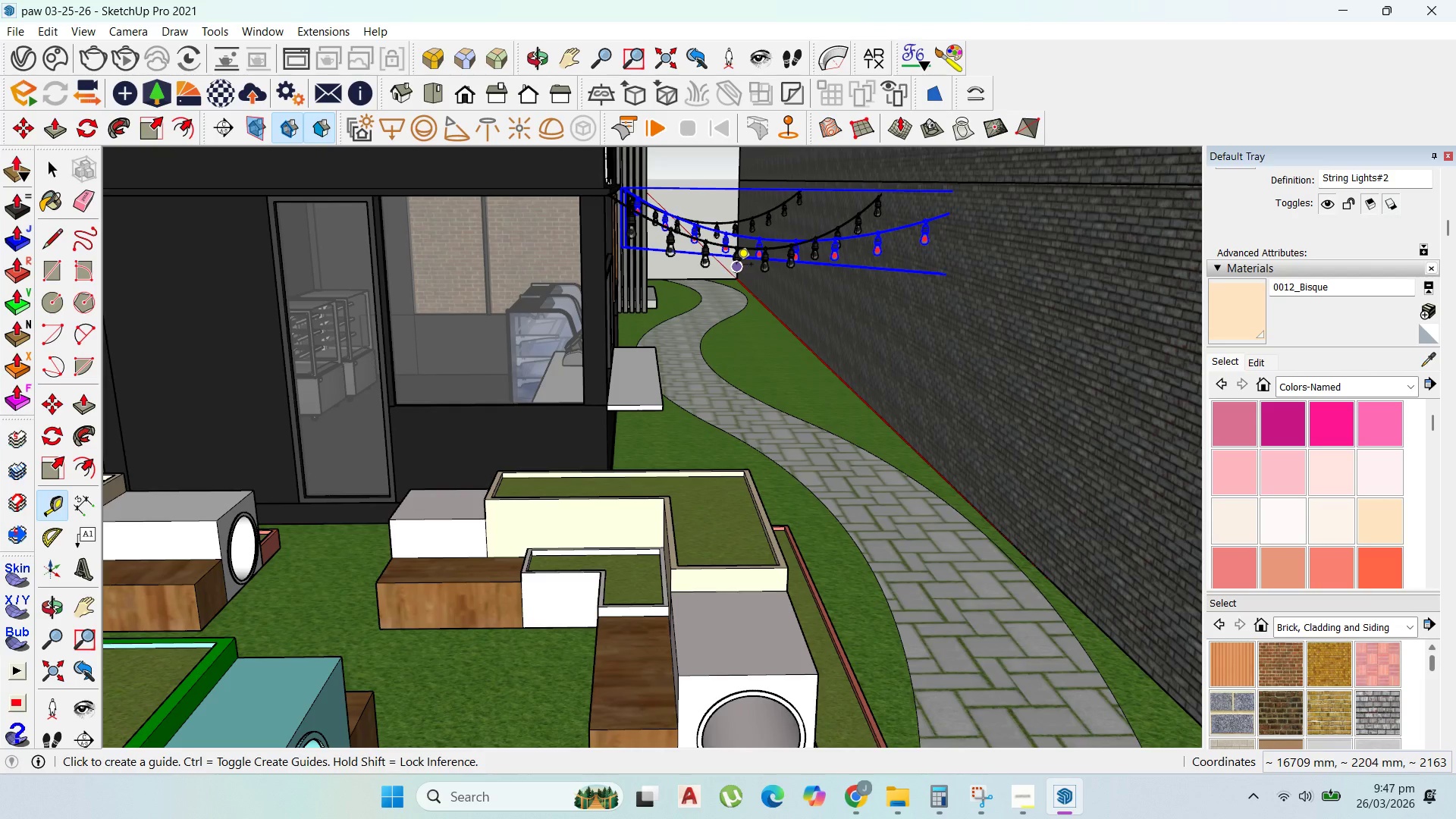 
left_click([736, 265])
 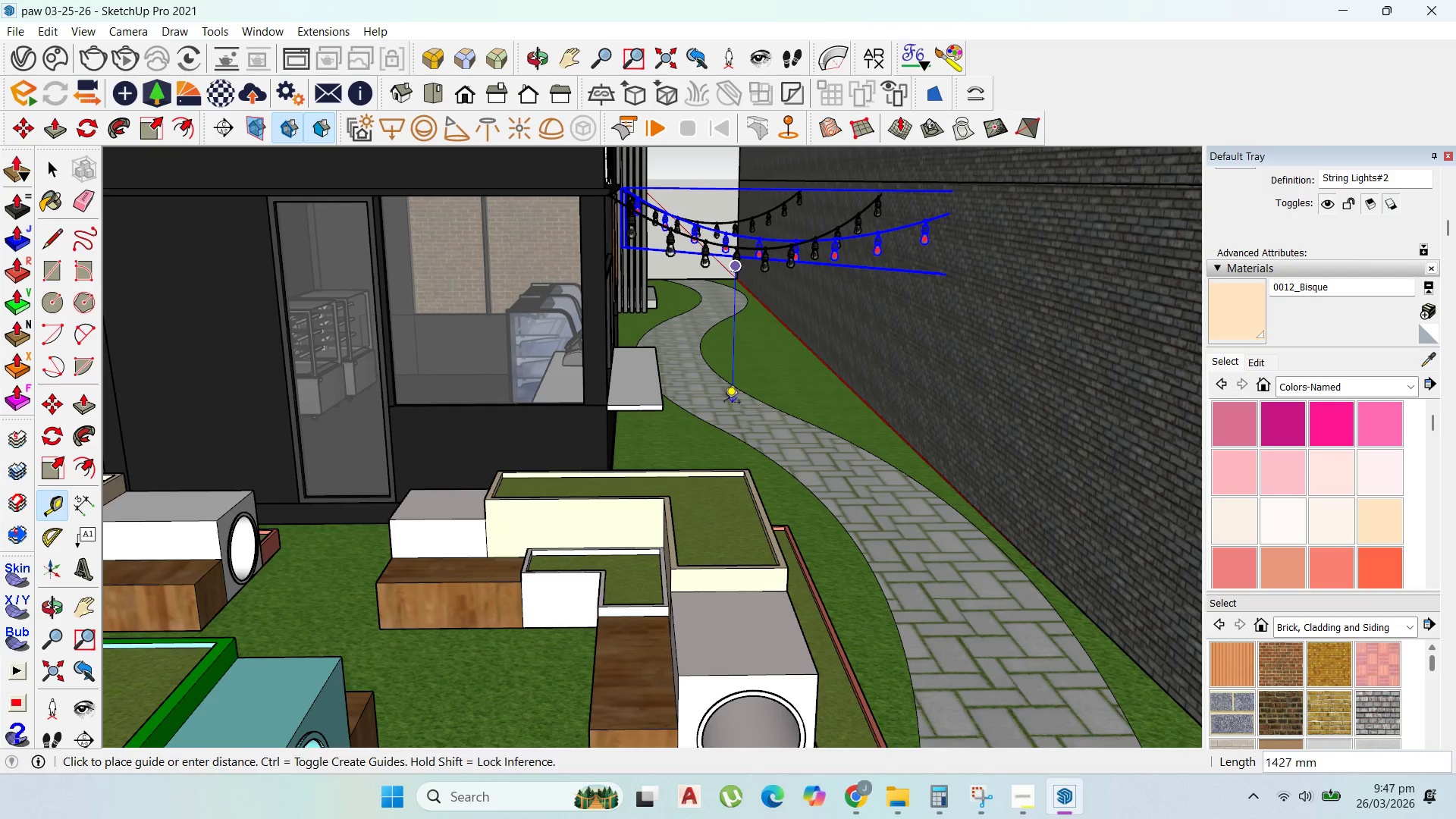 
hold_key(key=ShiftLeft, duration=1.51)
 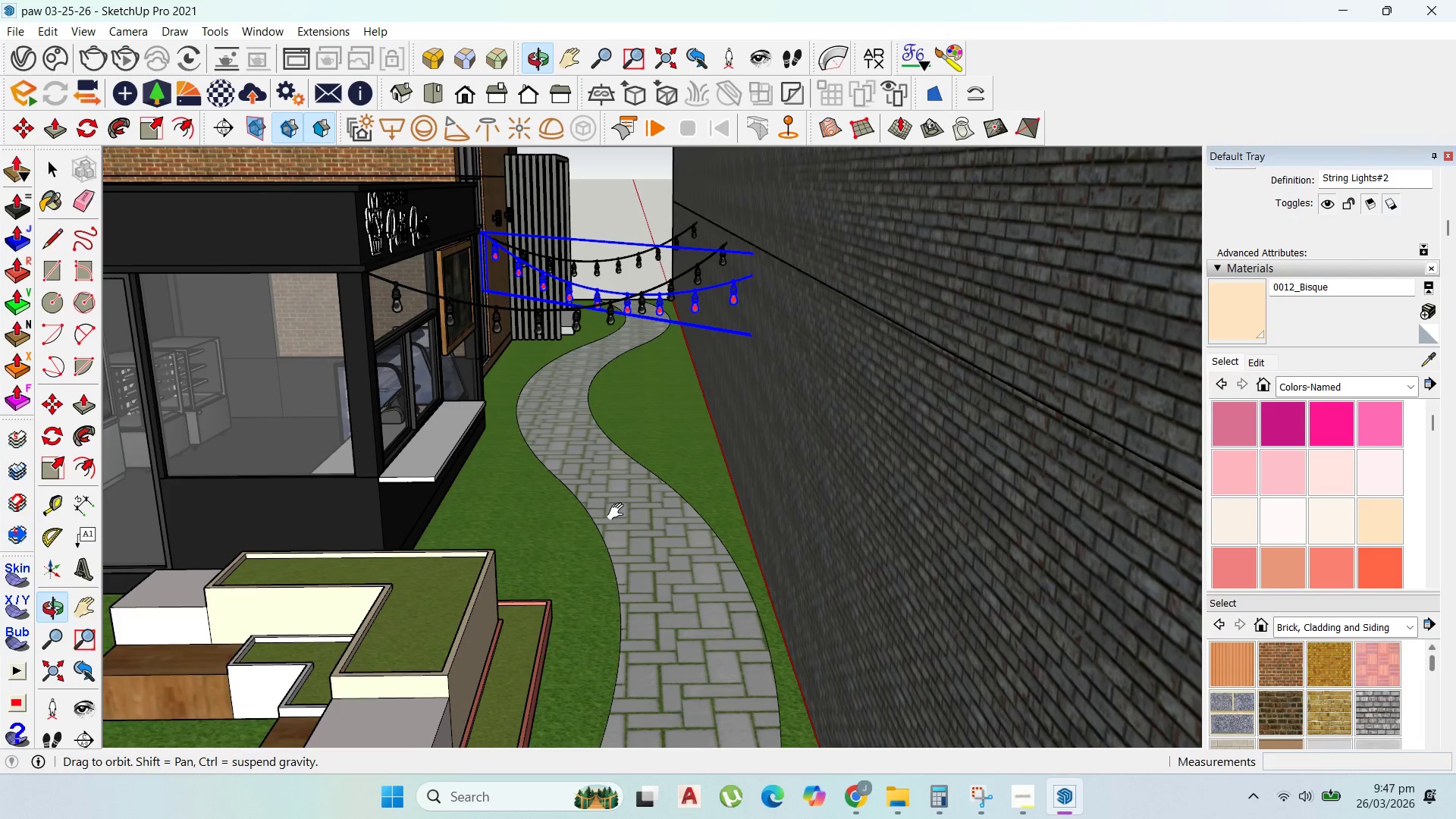 
hold_key(key=ShiftLeft, duration=1.49)
 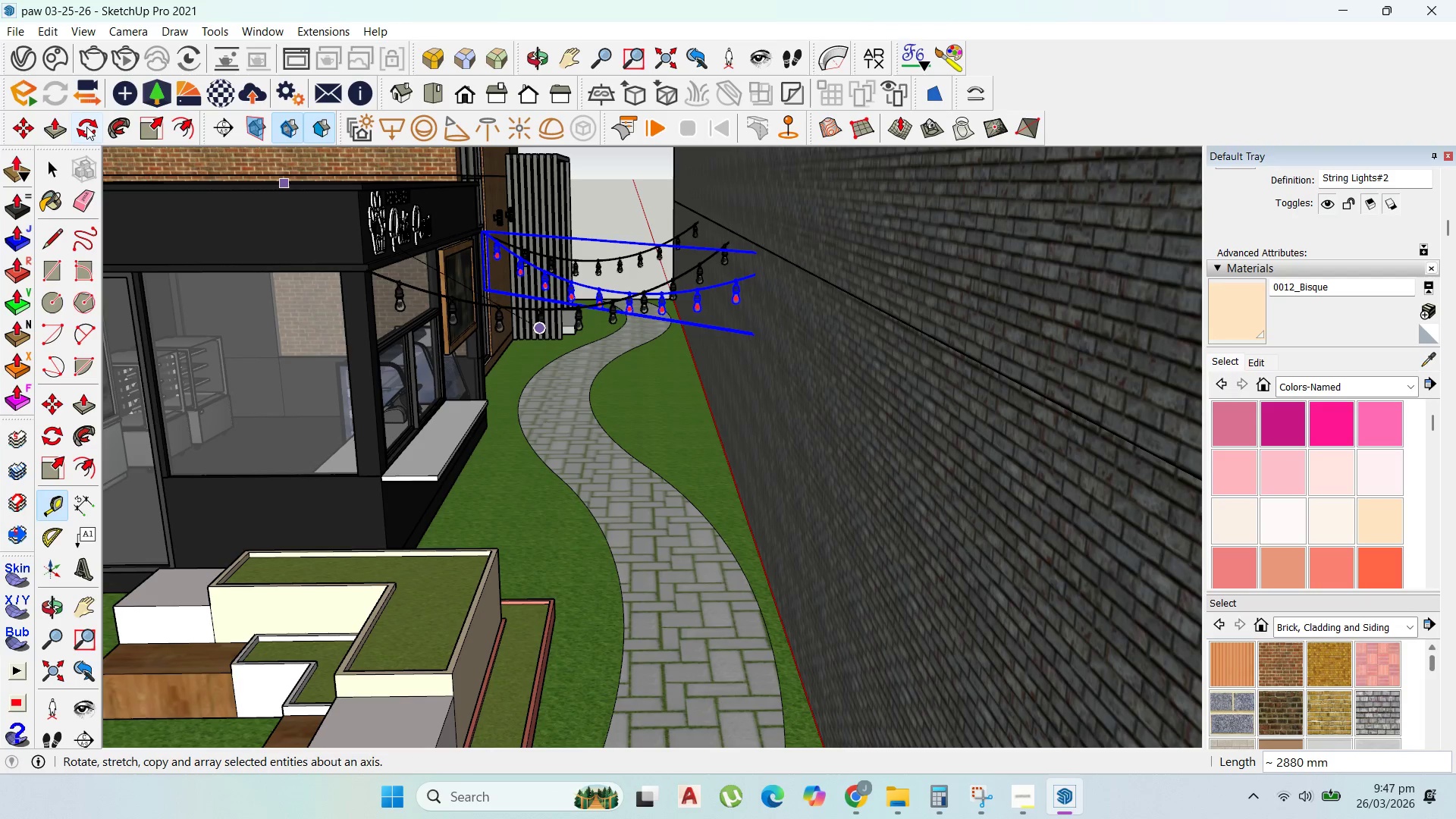 
key(Escape)
 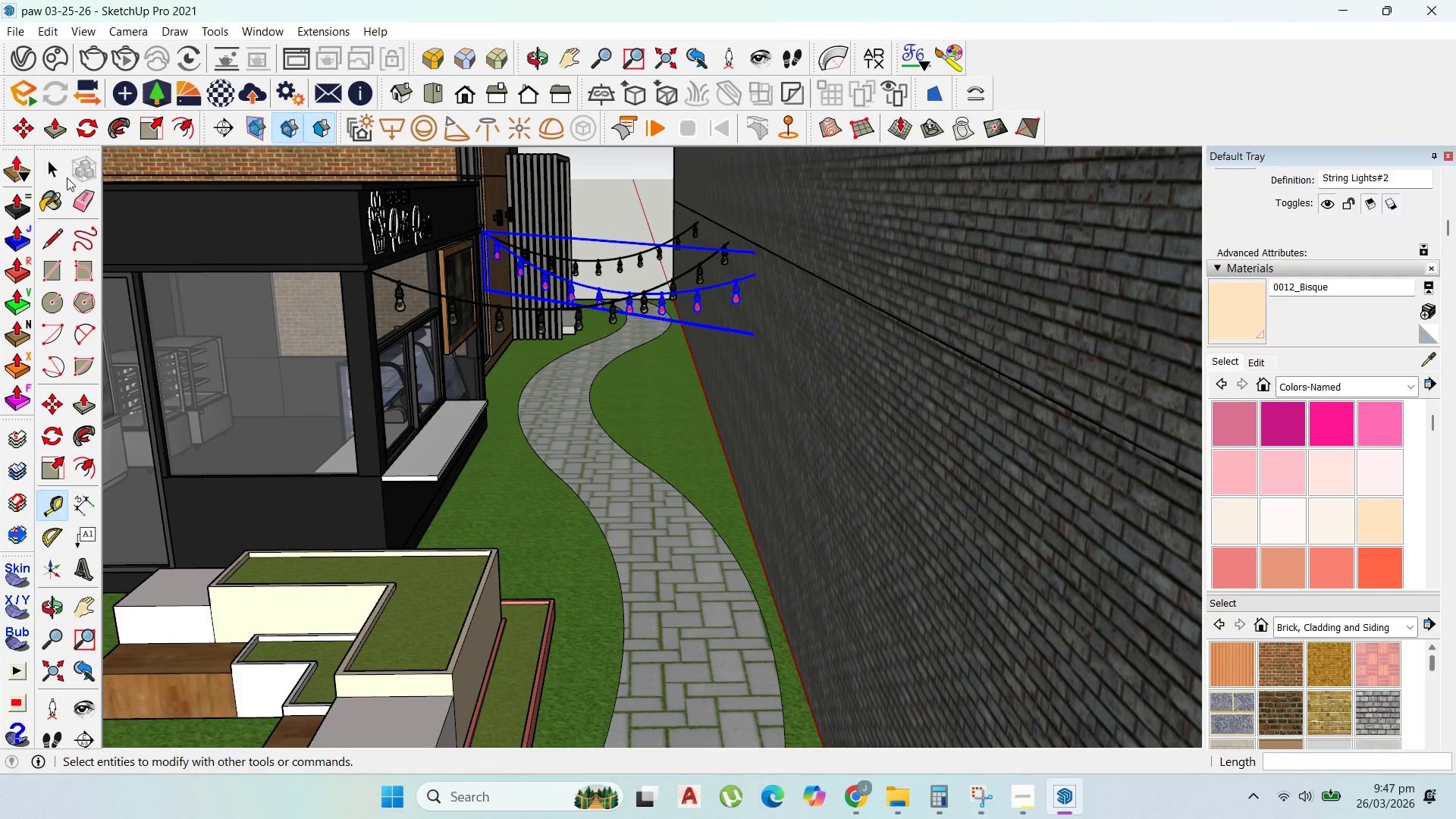 
left_click_drag(start_coordinate=[60, 174], to_coordinate=[65, 174])
 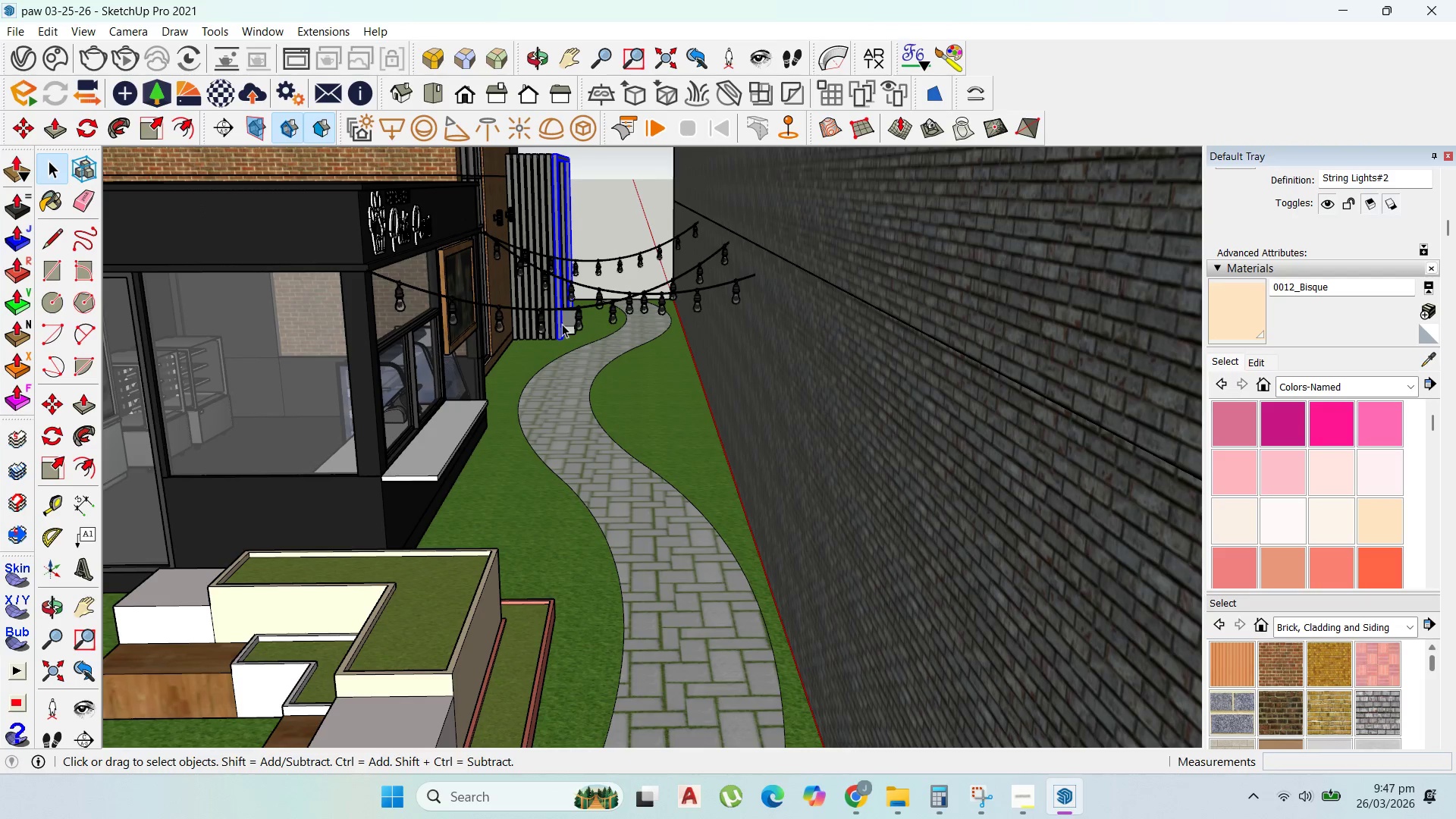 
left_click([610, 312])
 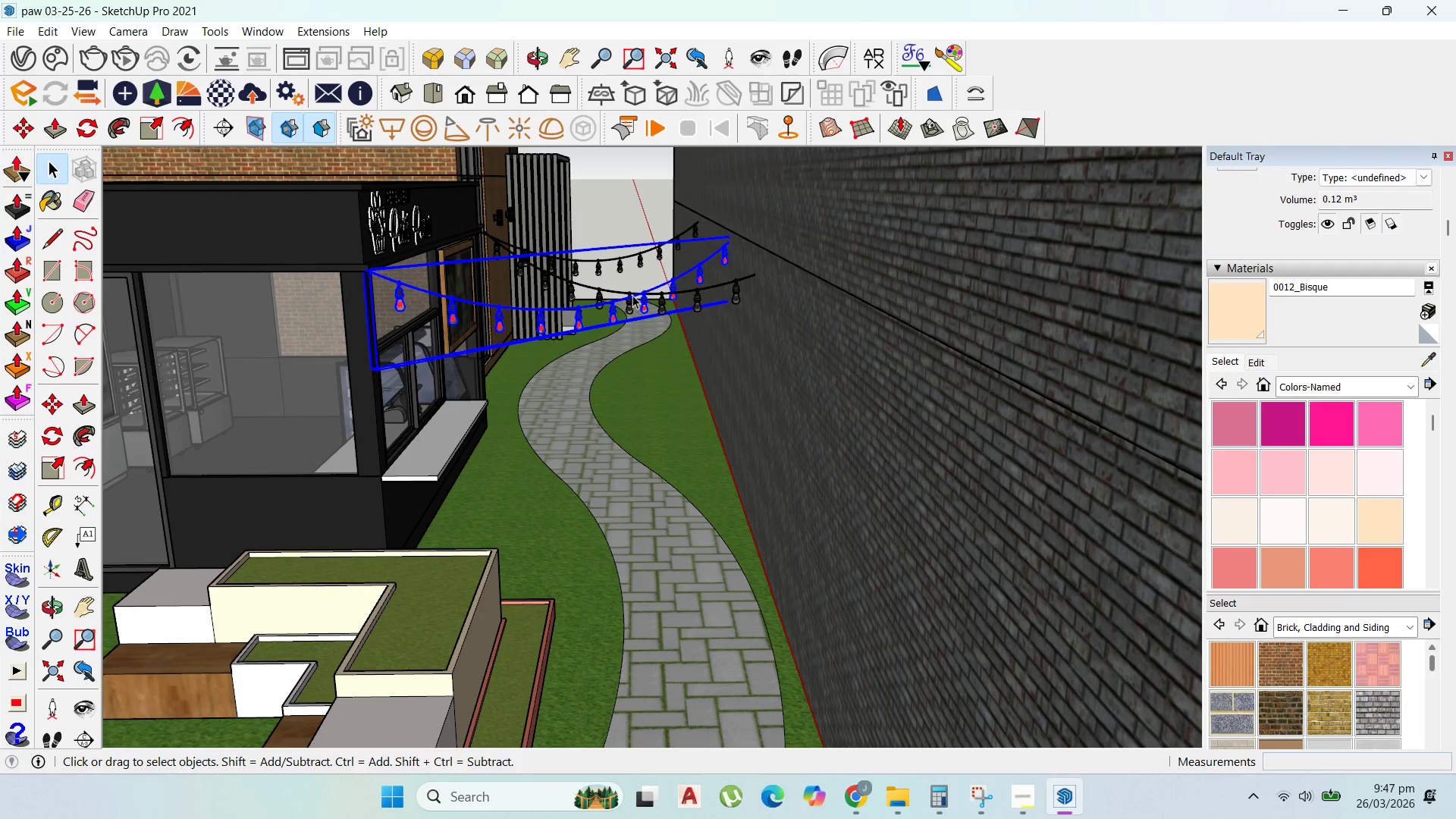 
hold_key(key=ShiftLeft, duration=1.53)
left_click([603, 265])
 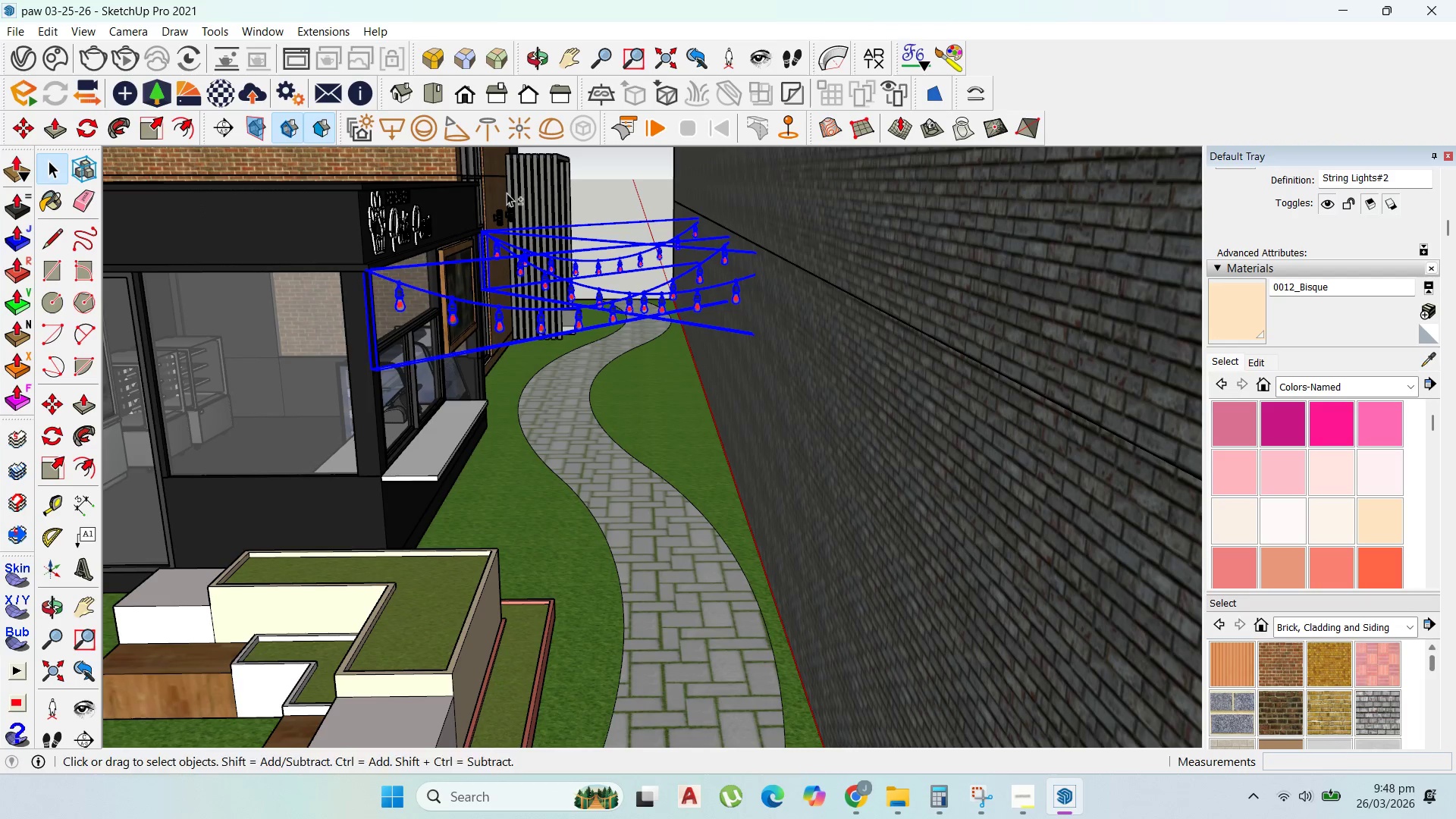 
key(Shift+ShiftLeft)
 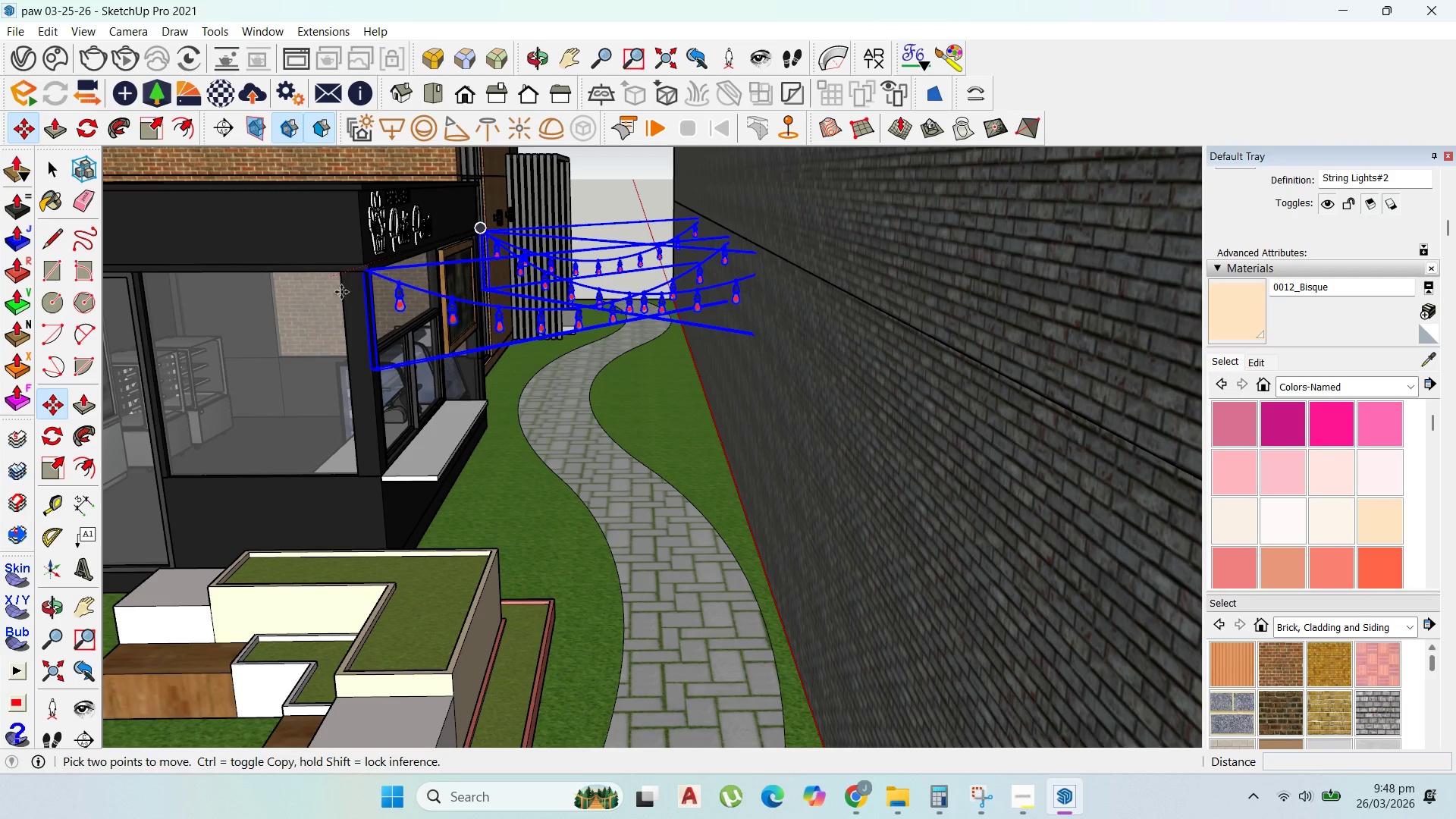 
left_click([369, 271])
 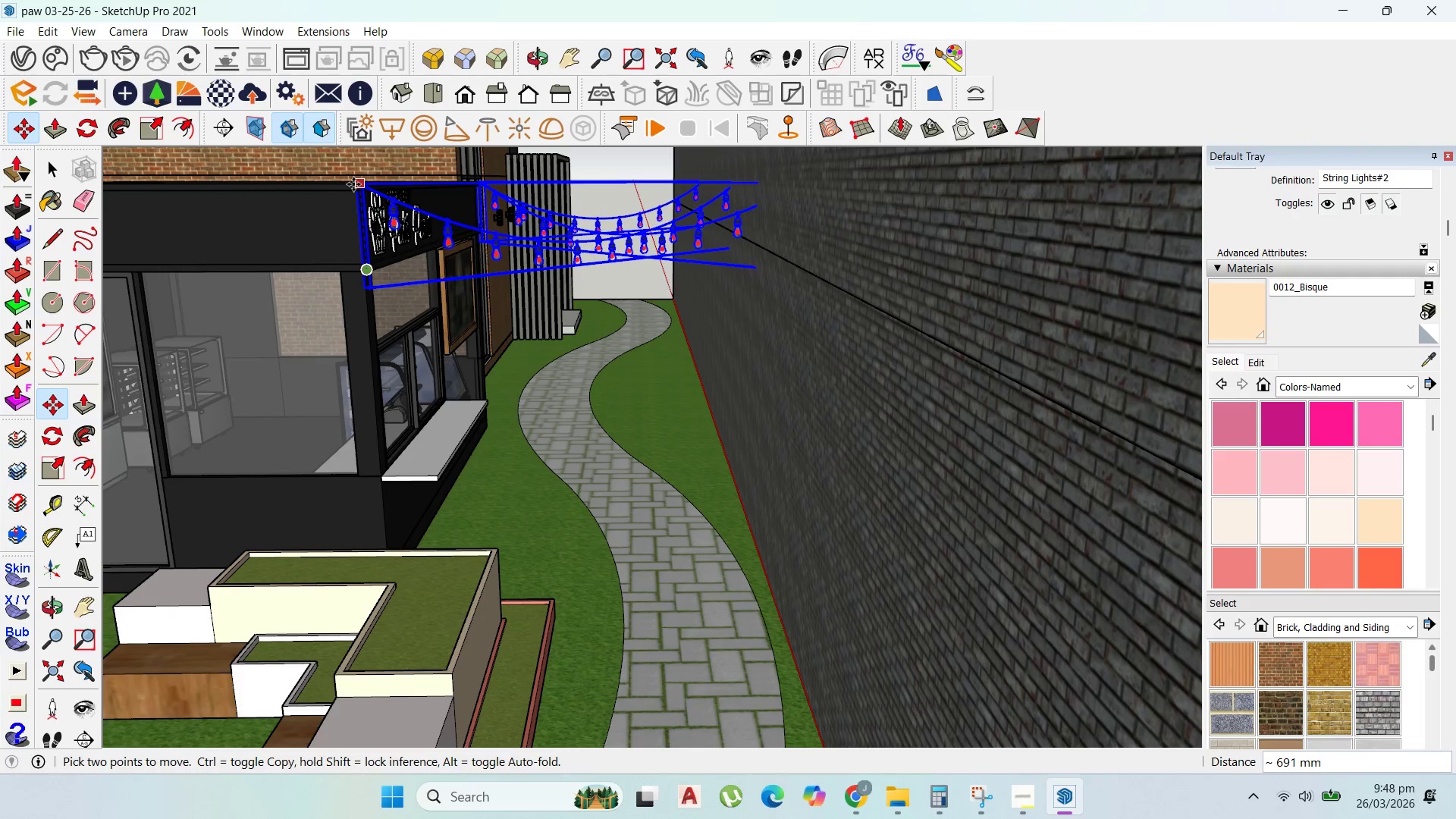 
left_click([355, 185])
 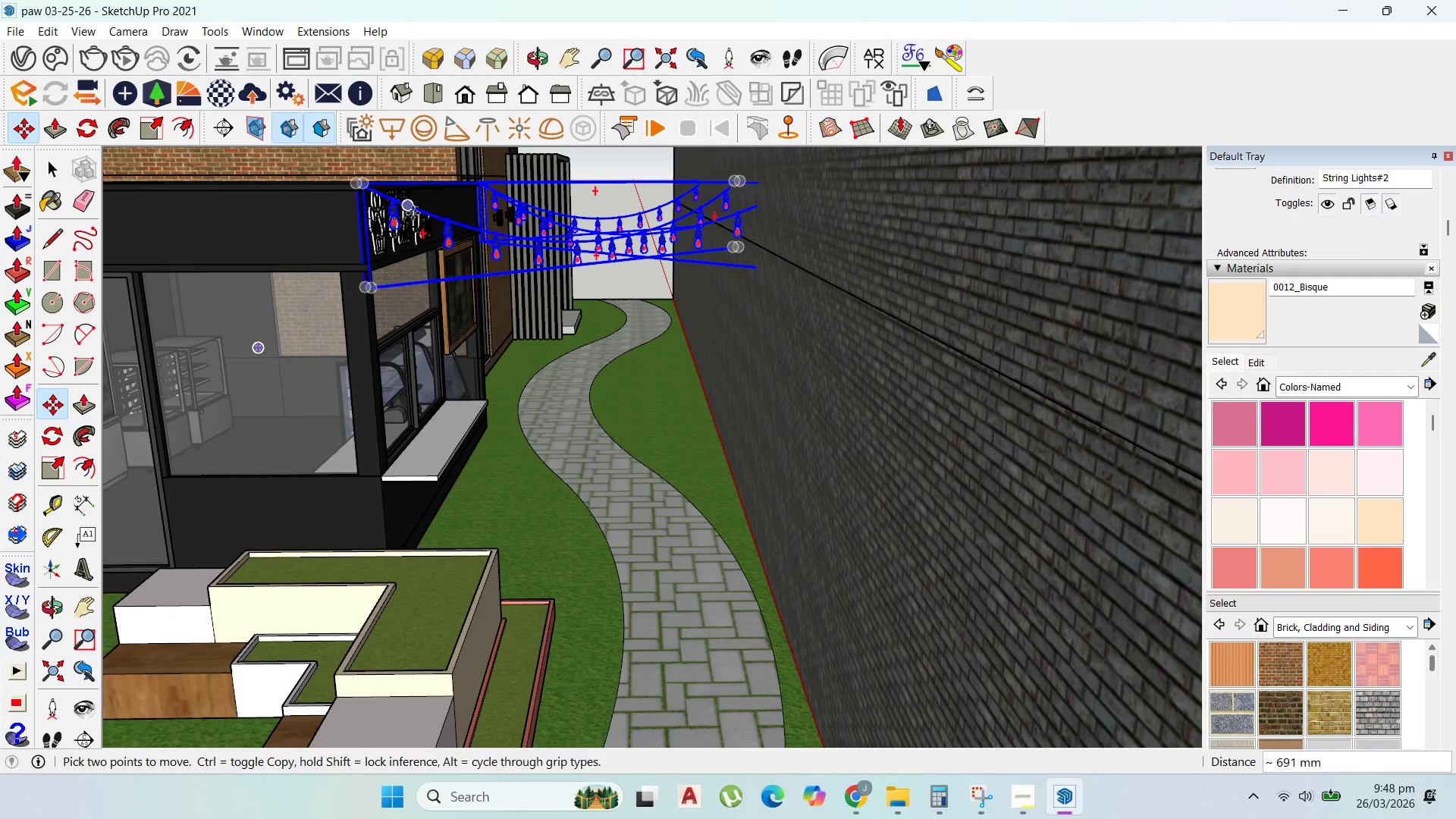 
scroll: coordinate [290, 219], scroll_direction: up, amount: 5.0
 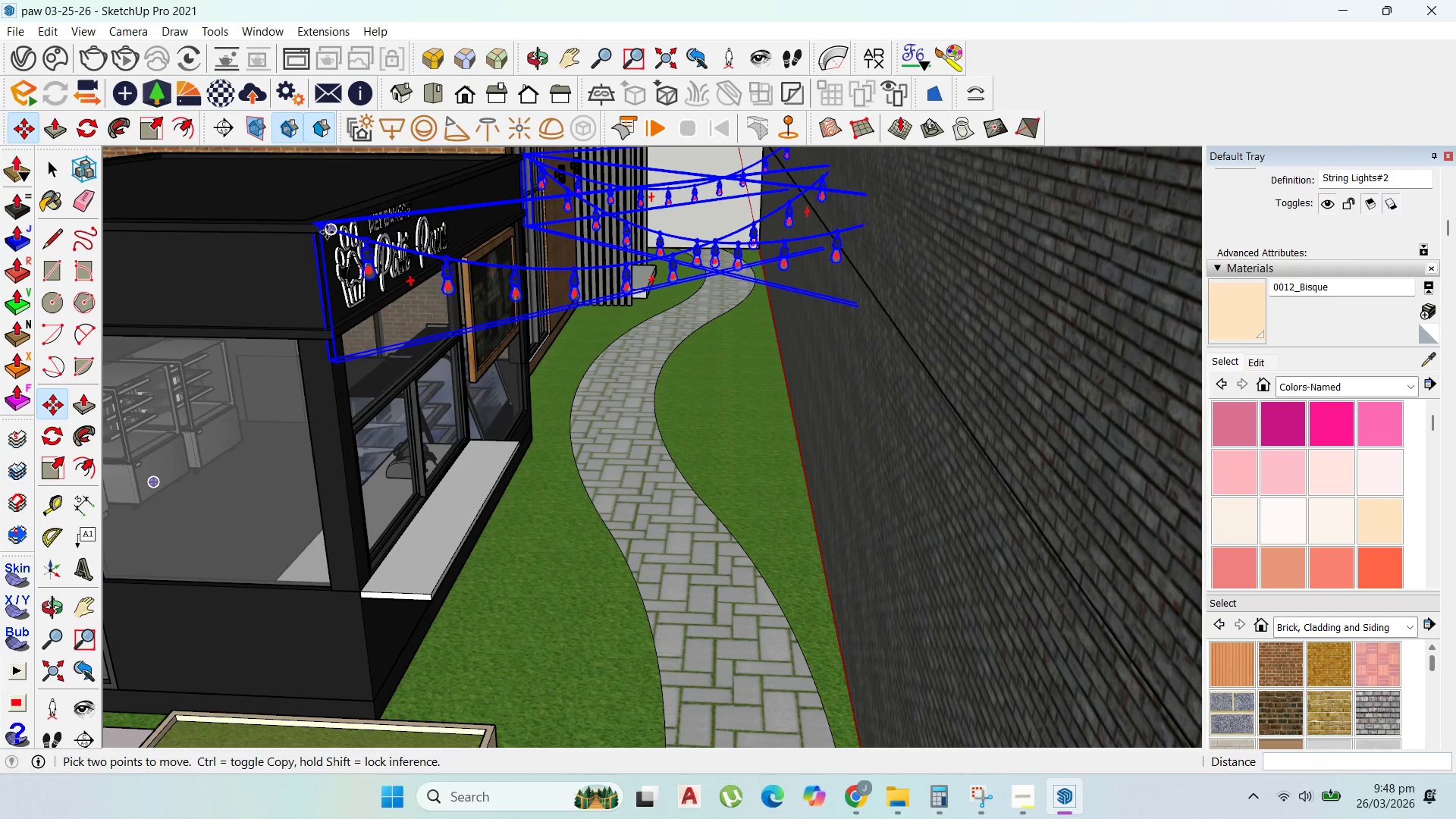 
left_click([327, 232])
 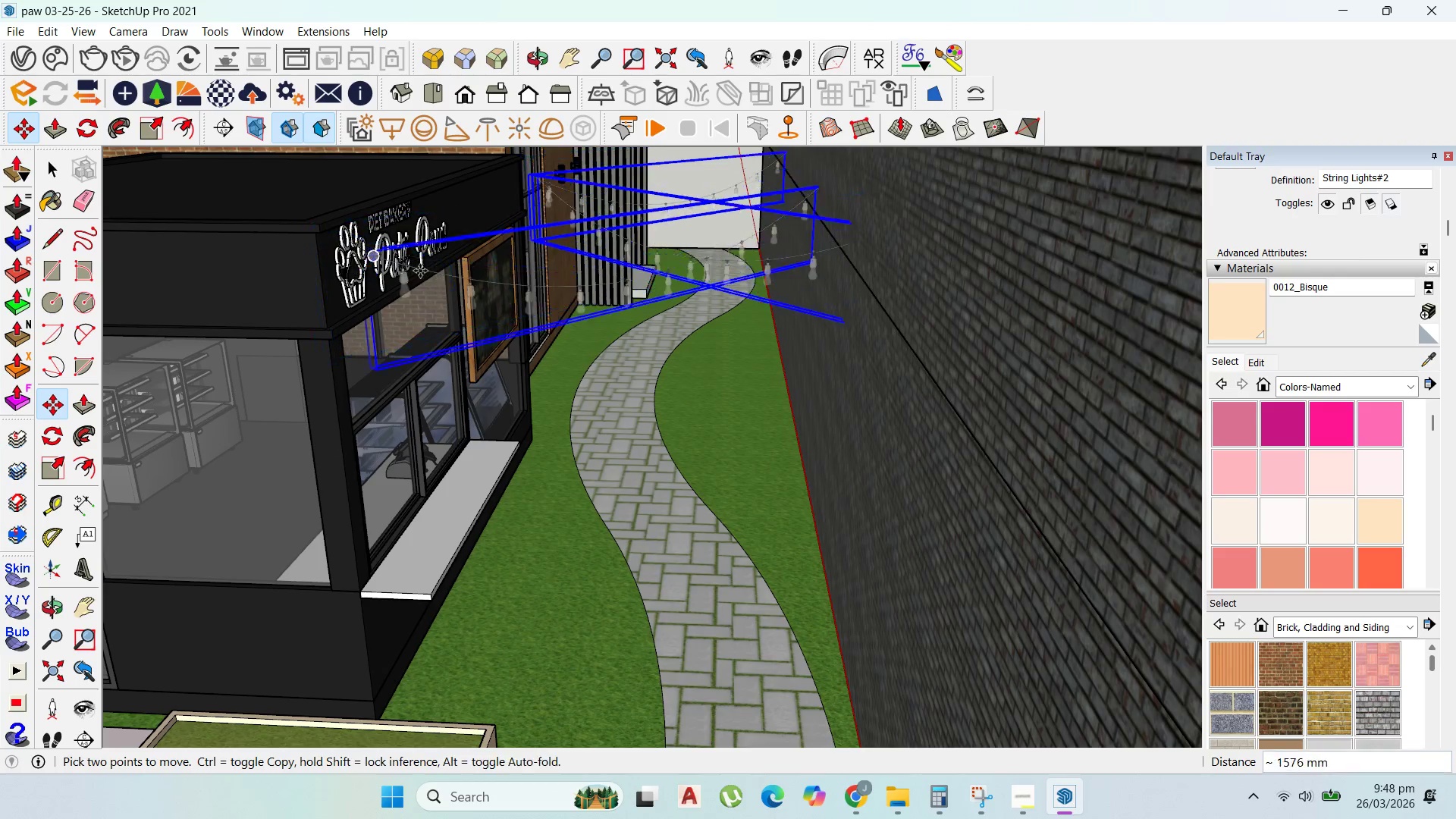 
scroll: coordinate [453, 282], scroll_direction: down, amount: 2.0
 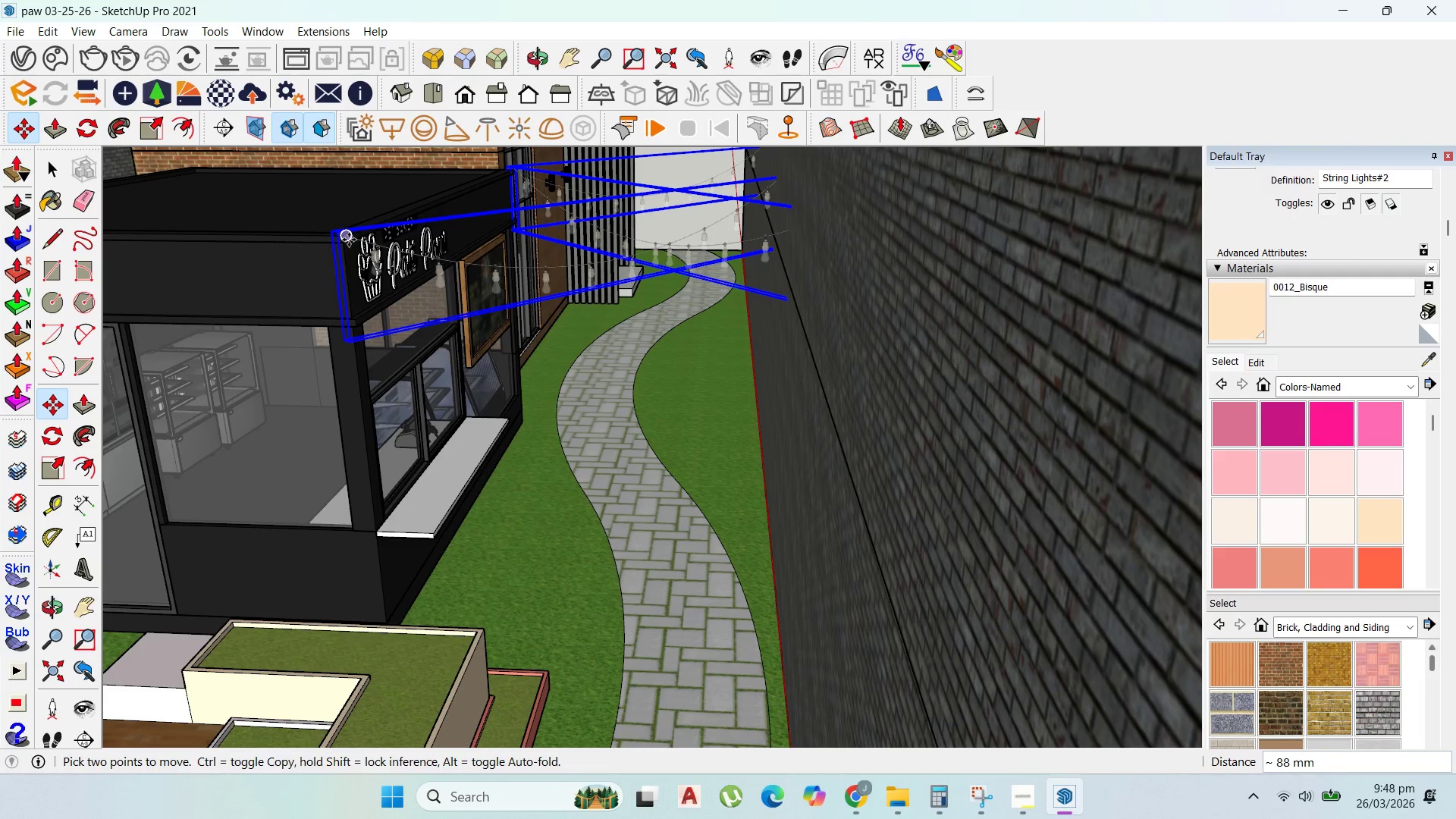 
scroll: coordinate [547, 219], scroll_direction: up, amount: 19.0
 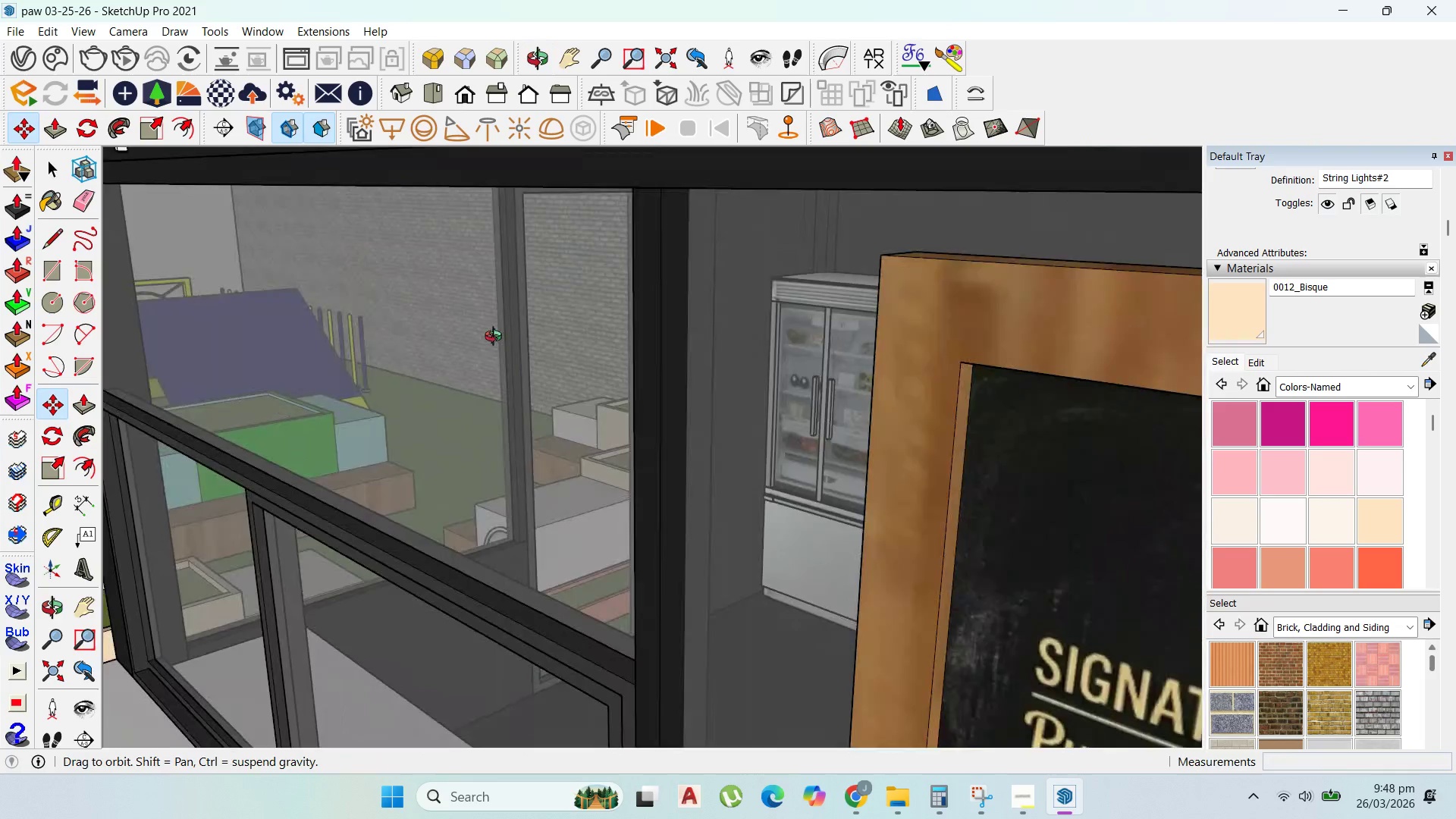 
scroll: coordinate [579, 384], scroll_direction: down, amount: 14.0
 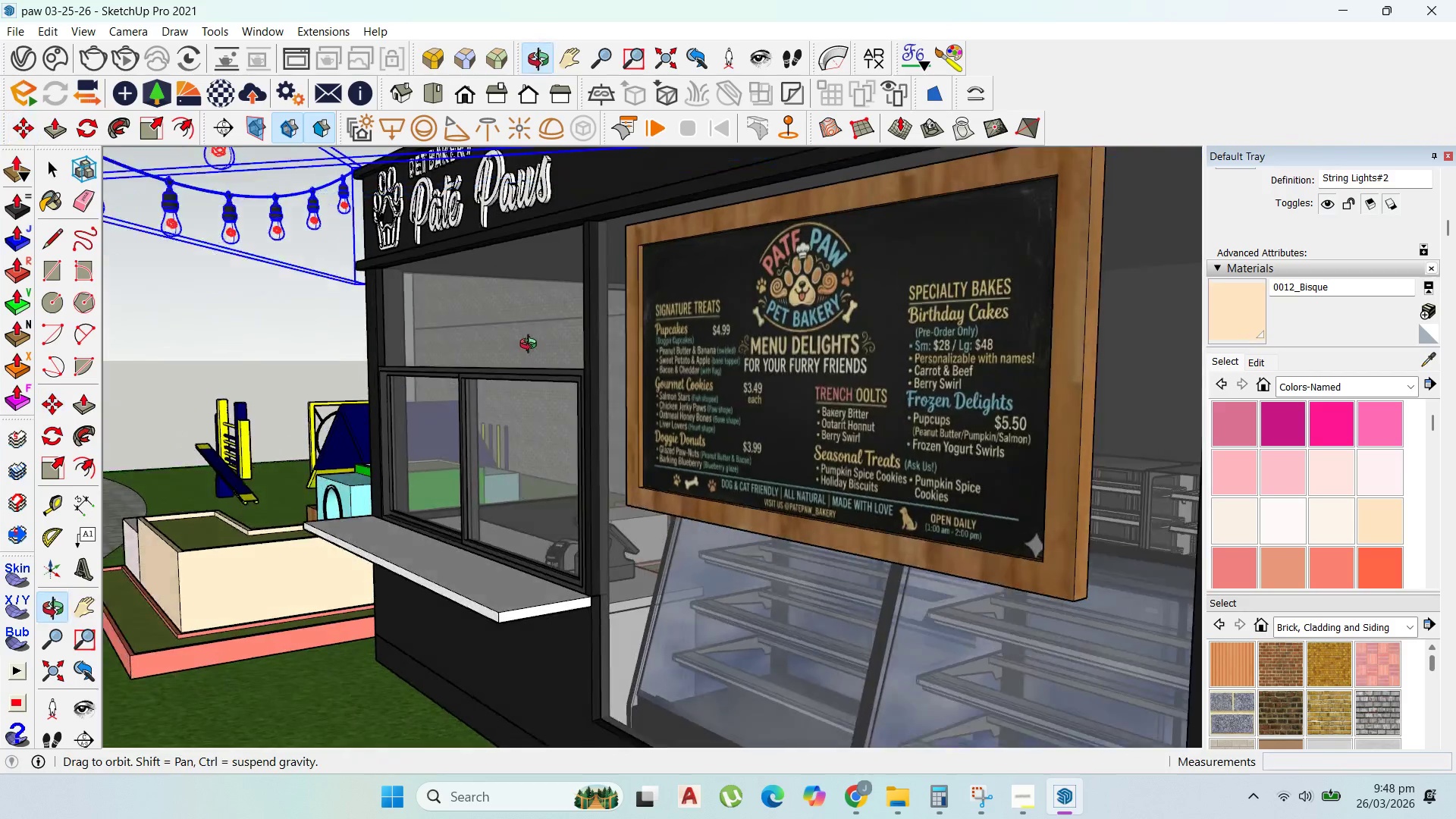 
scroll: coordinate [336, 440], scroll_direction: up, amount: 3.0
 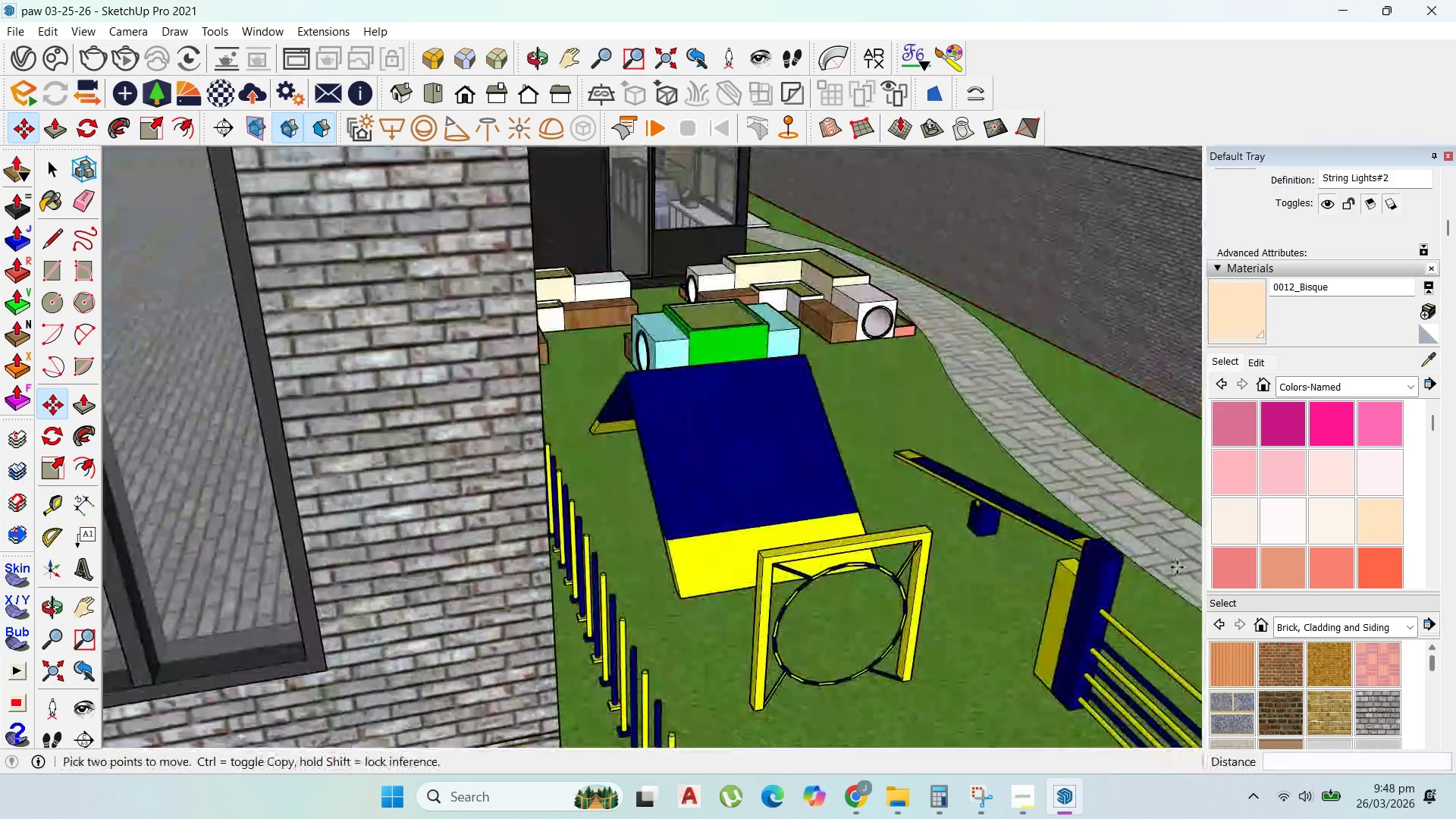 
scroll: coordinate [735, 491], scroll_direction: down, amount: 27.0
 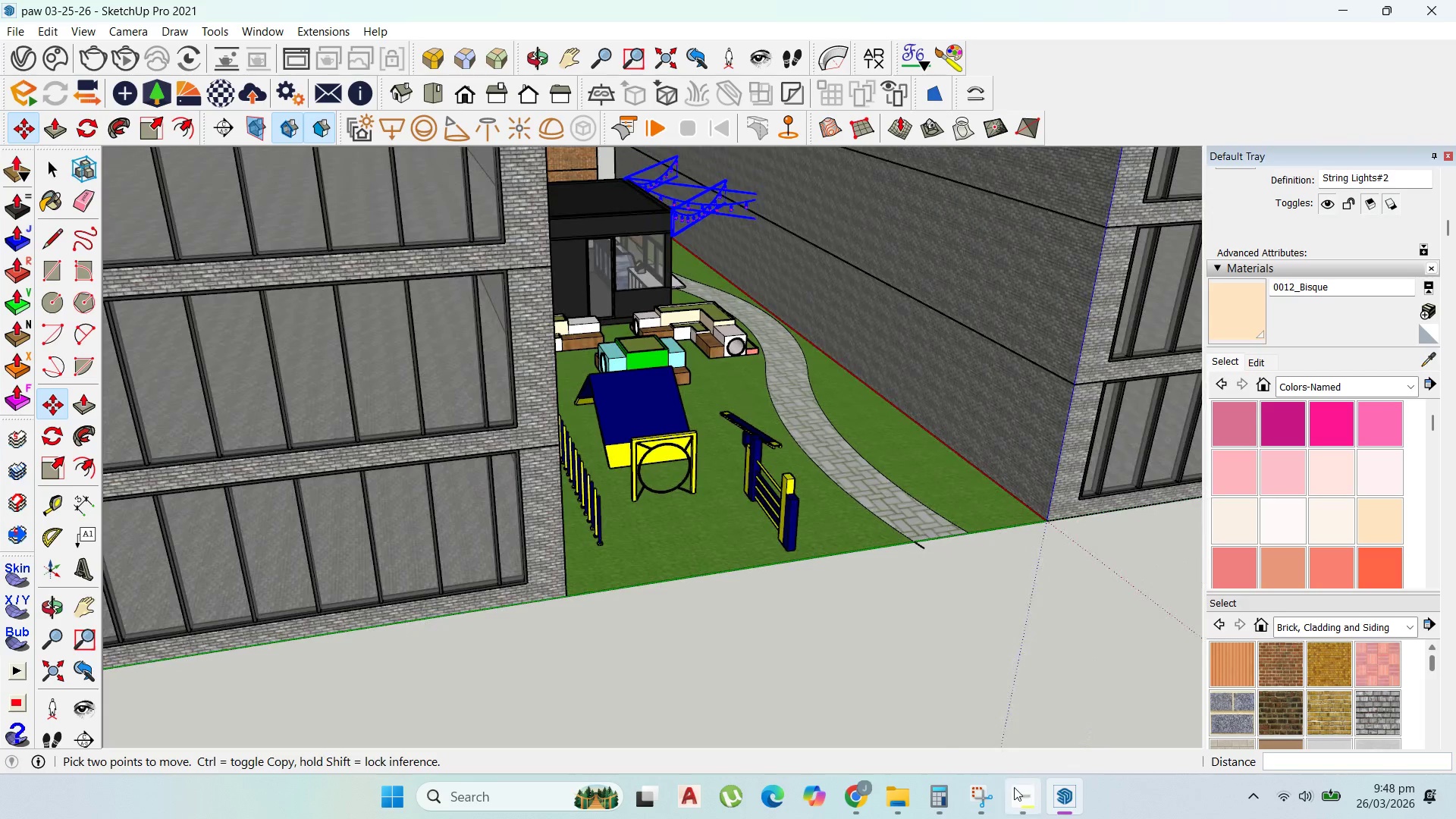 
left_click([1014, 788])